 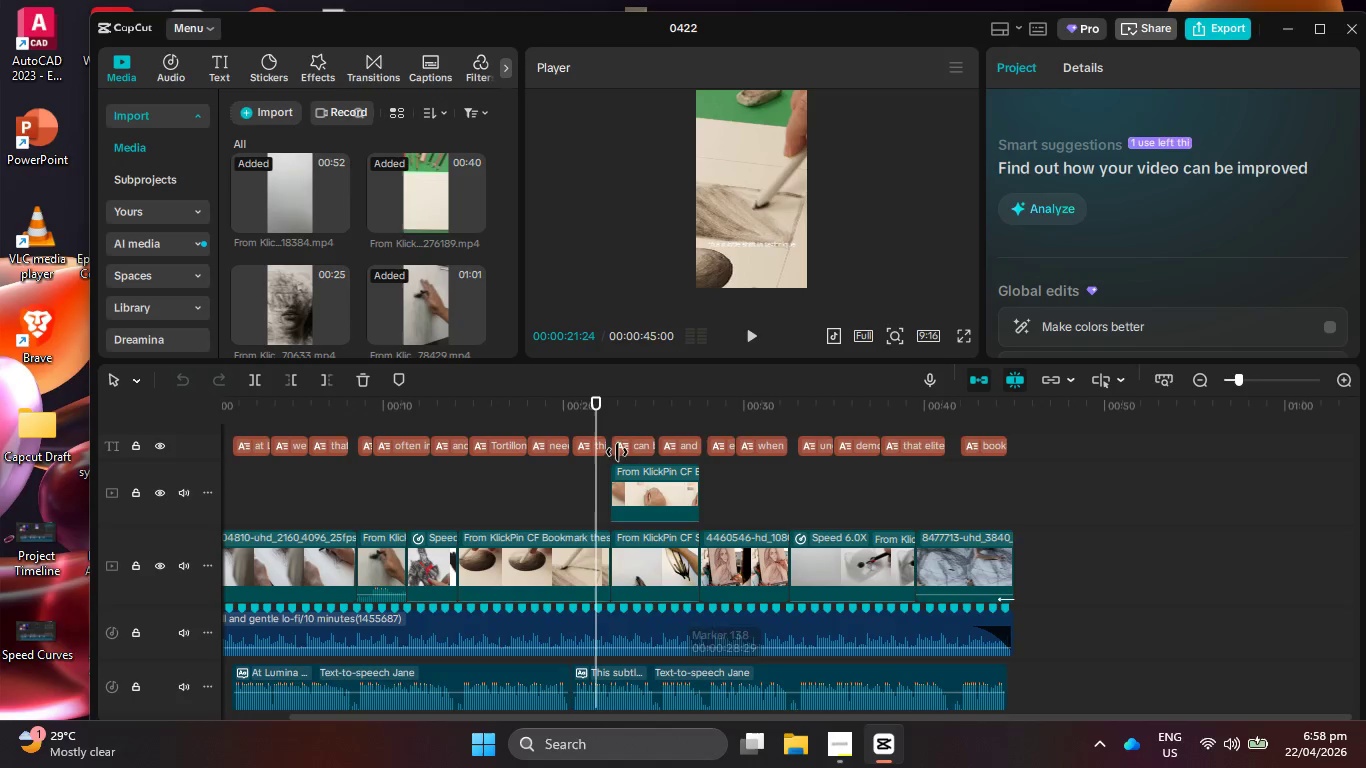 
left_click([756, 337])
 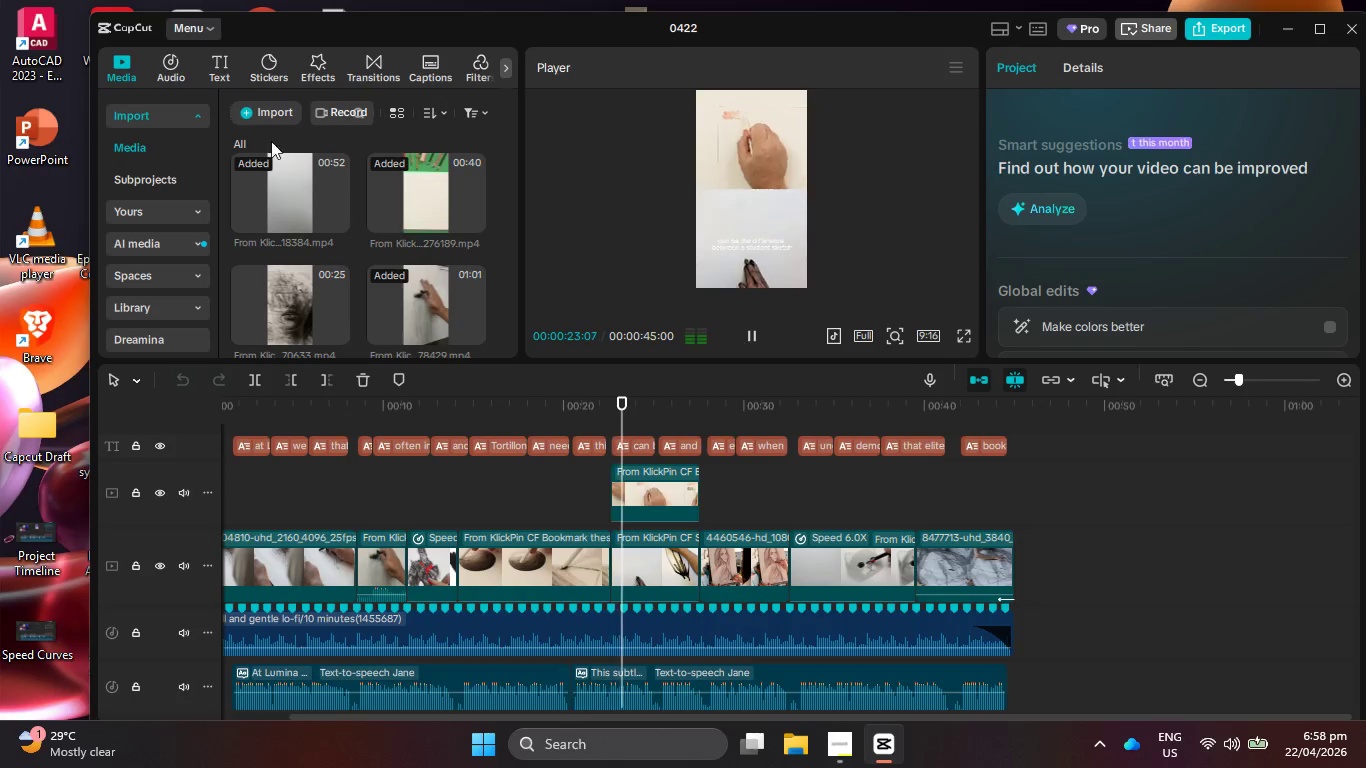 
left_click([257, 121])
 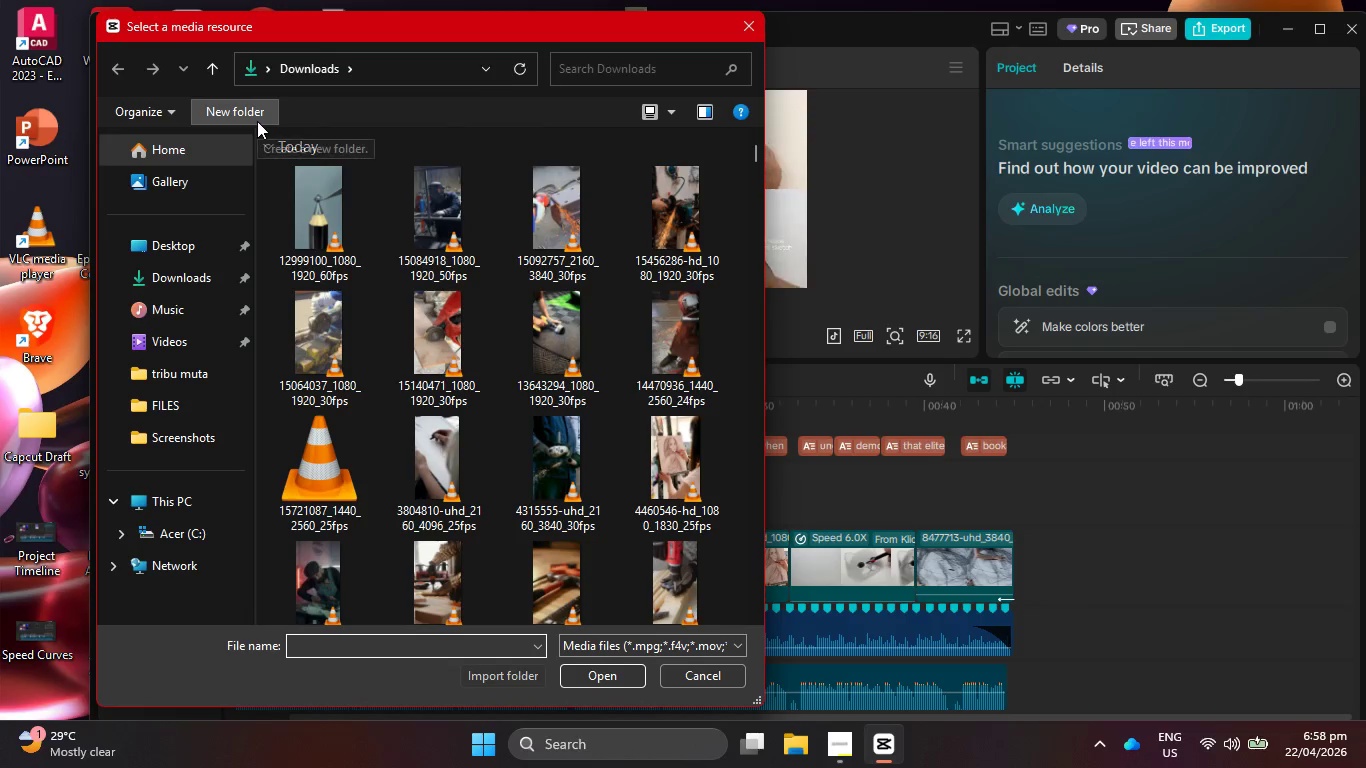 
scroll: coordinate [332, 226], scroll_direction: up, amount: 6.0
 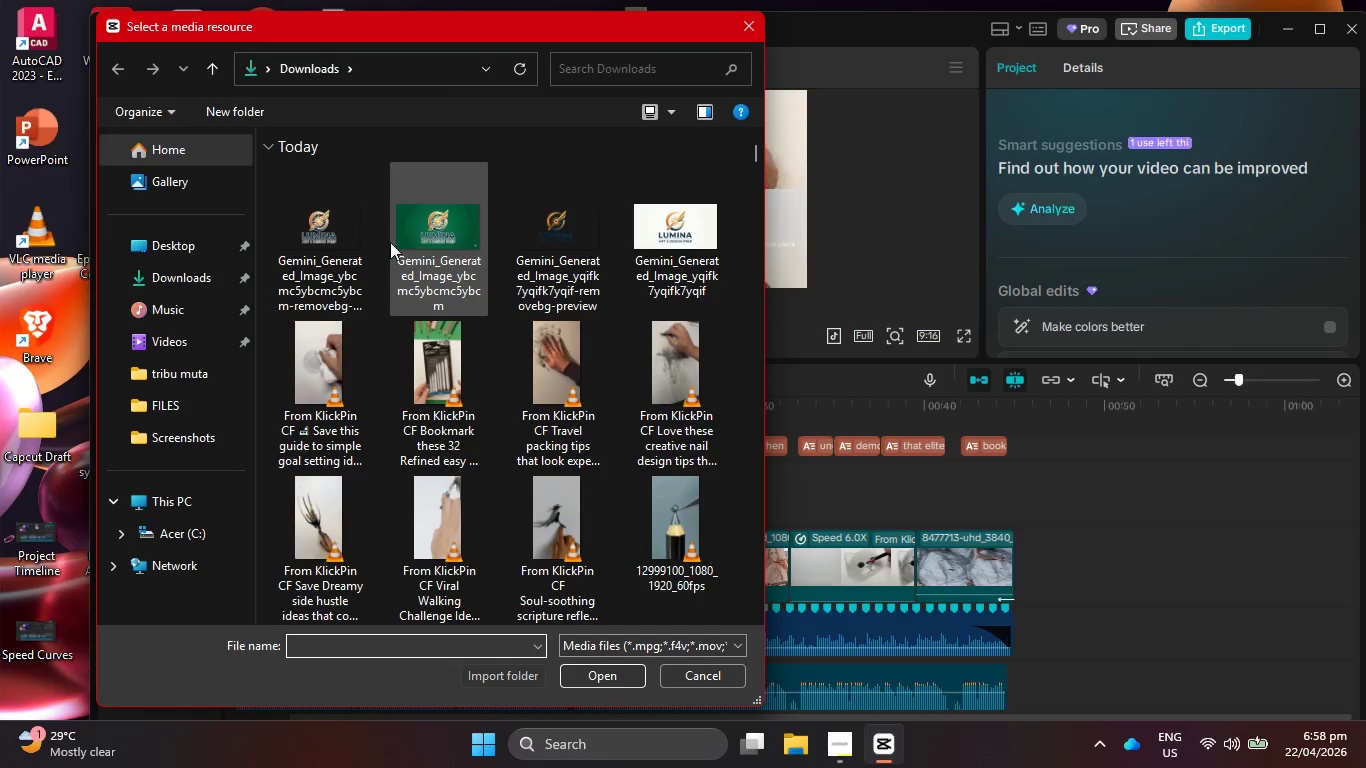 
left_click([329, 236])
 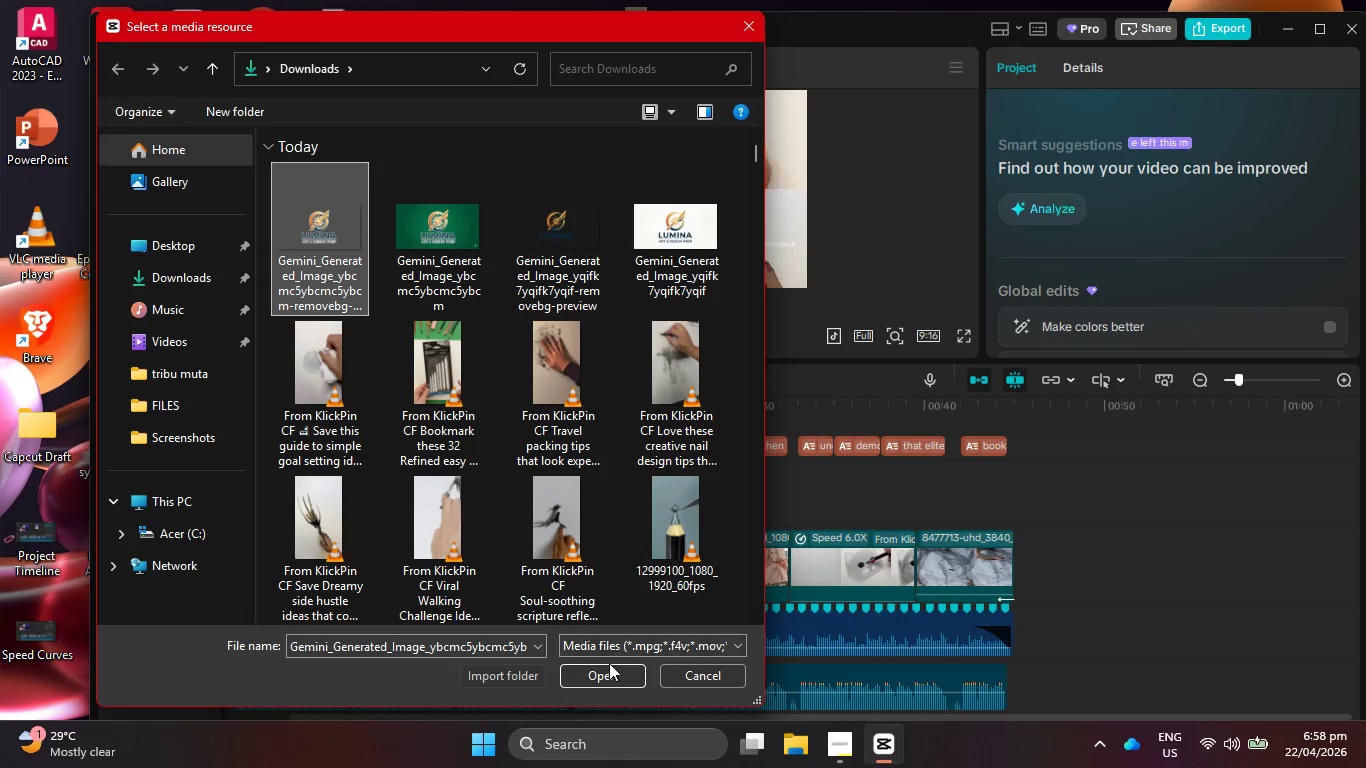 
left_click([599, 677])
 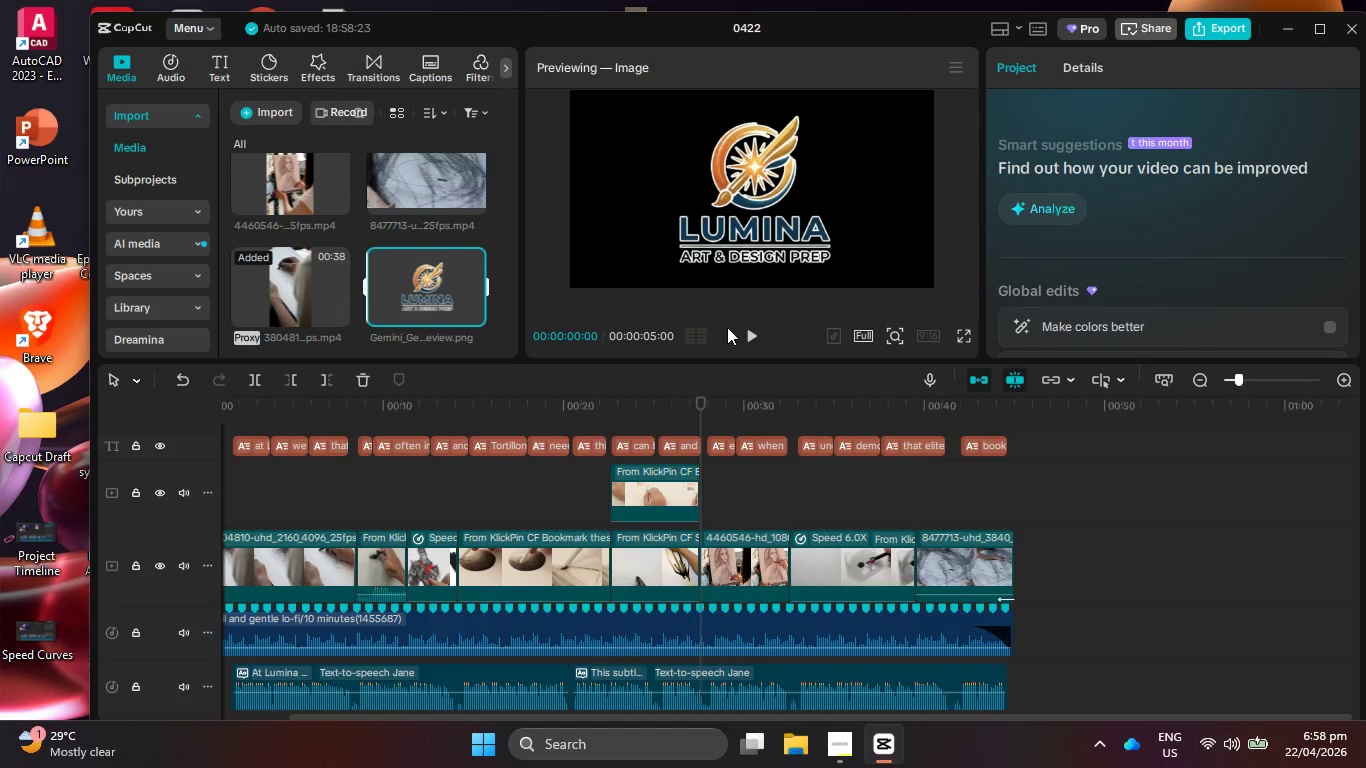 
left_click_drag(start_coordinate=[445, 291], to_coordinate=[951, 491])
 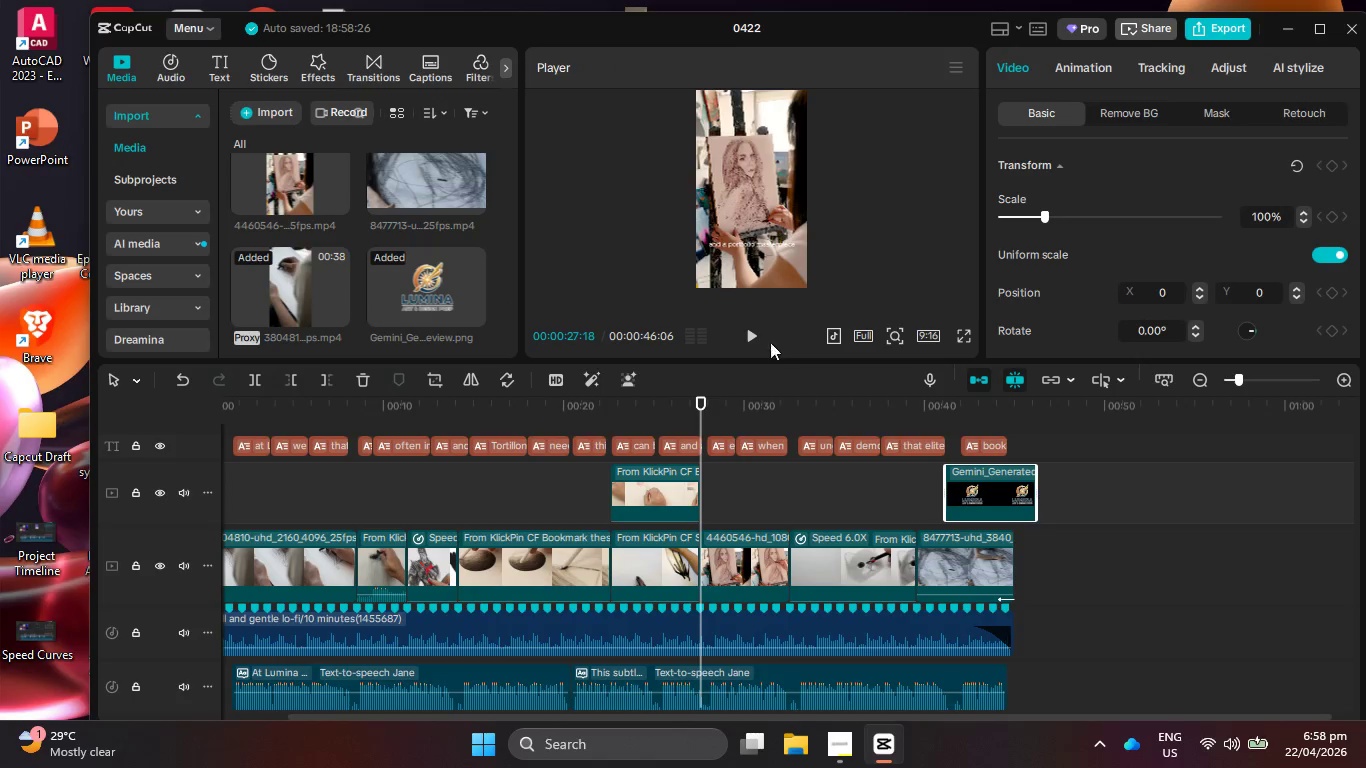 
left_click([757, 329])
 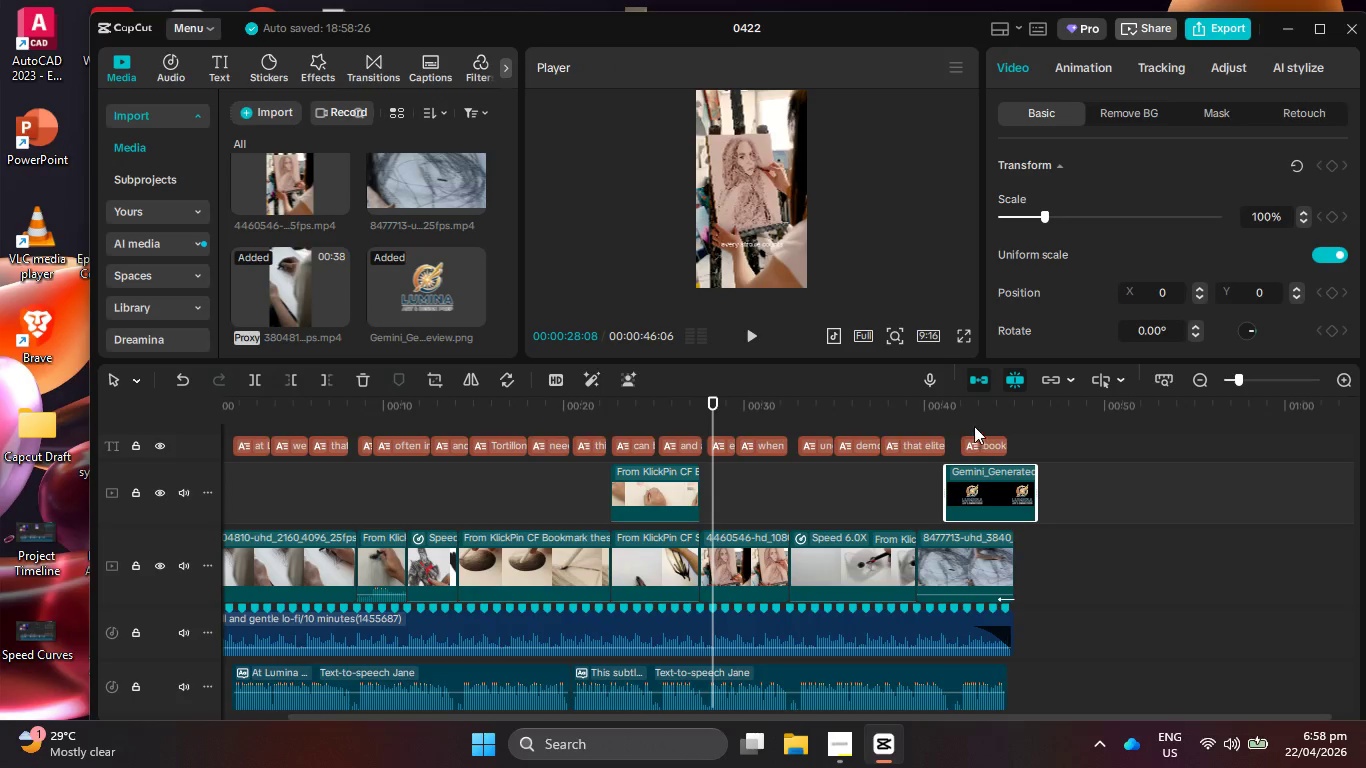 
left_click_drag(start_coordinate=[975, 405], to_coordinate=[992, 410])
 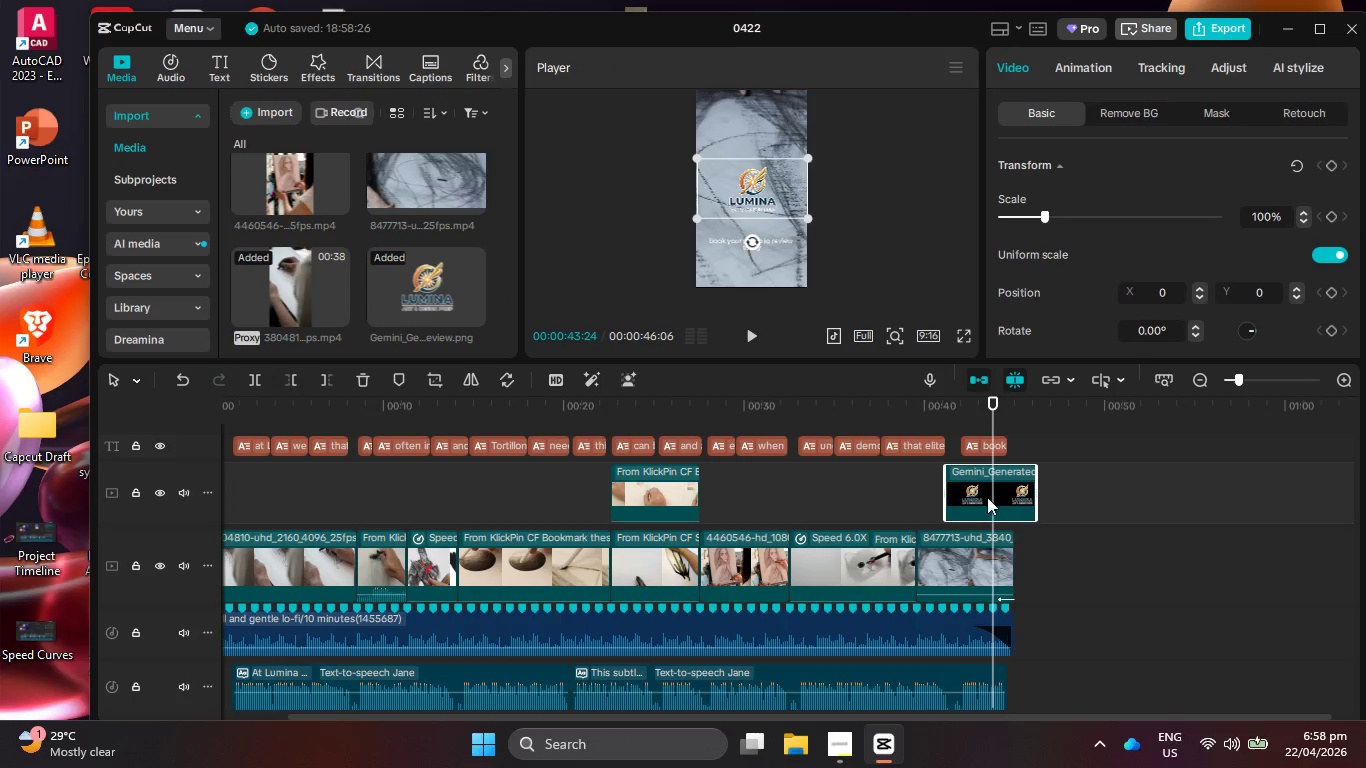 
left_click_drag(start_coordinate=[986, 497], to_coordinate=[950, 498])
 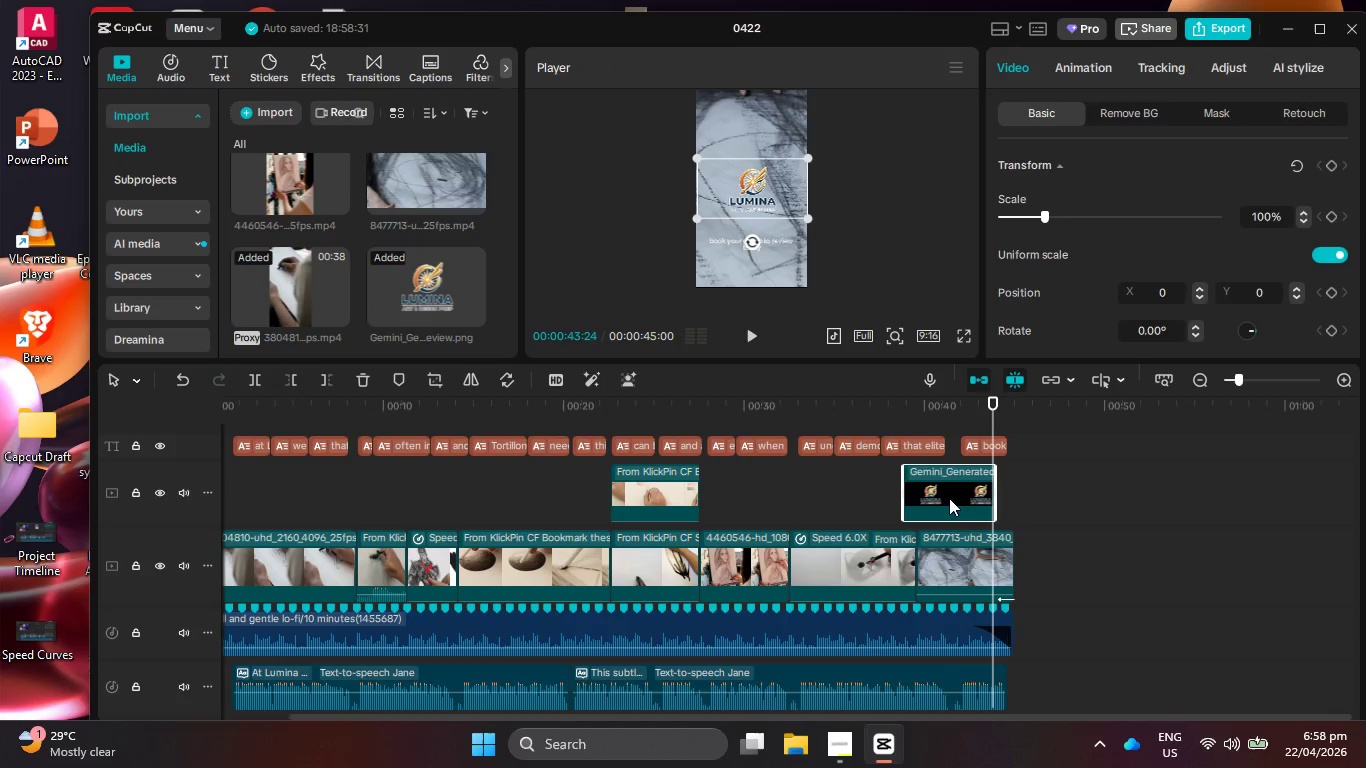 
left_click_drag(start_coordinate=[950, 496], to_coordinate=[961, 496])
 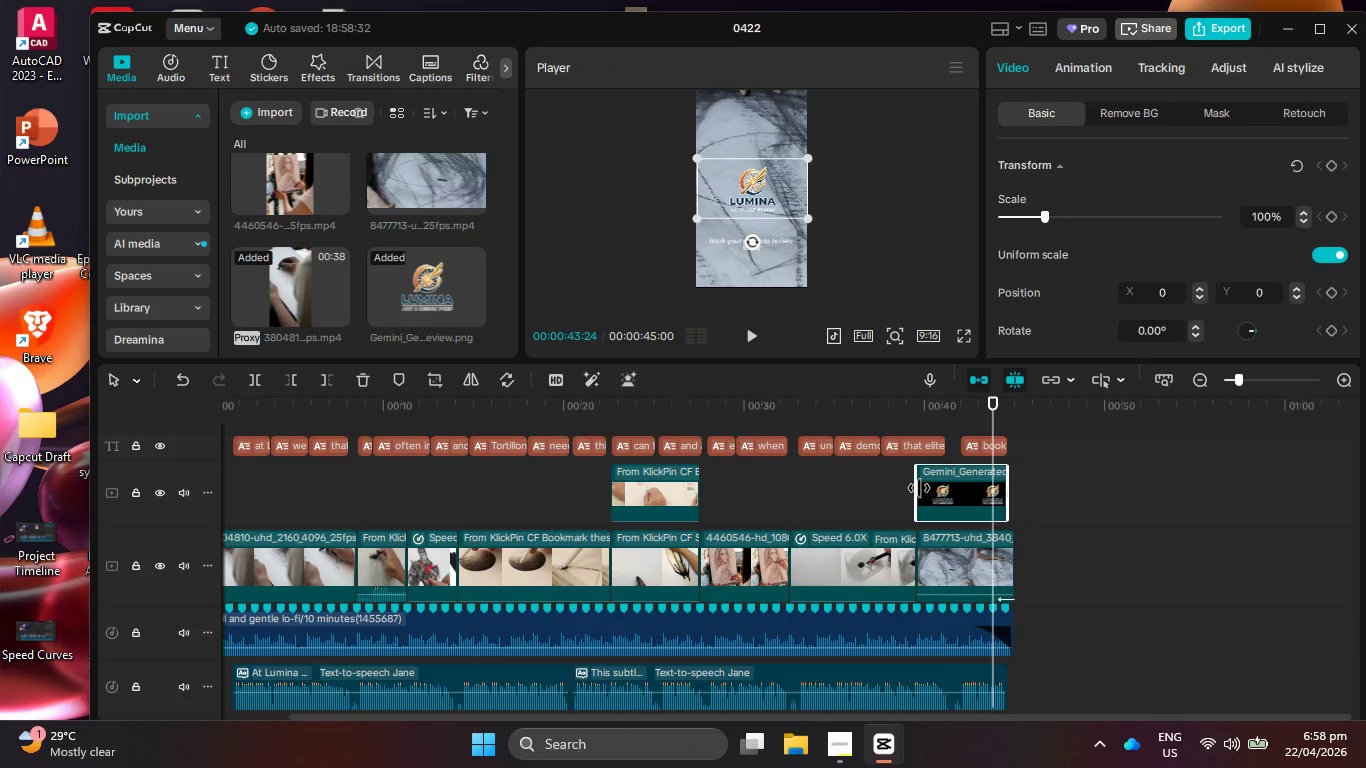 
left_click_drag(start_coordinate=[919, 488], to_coordinate=[960, 491])
 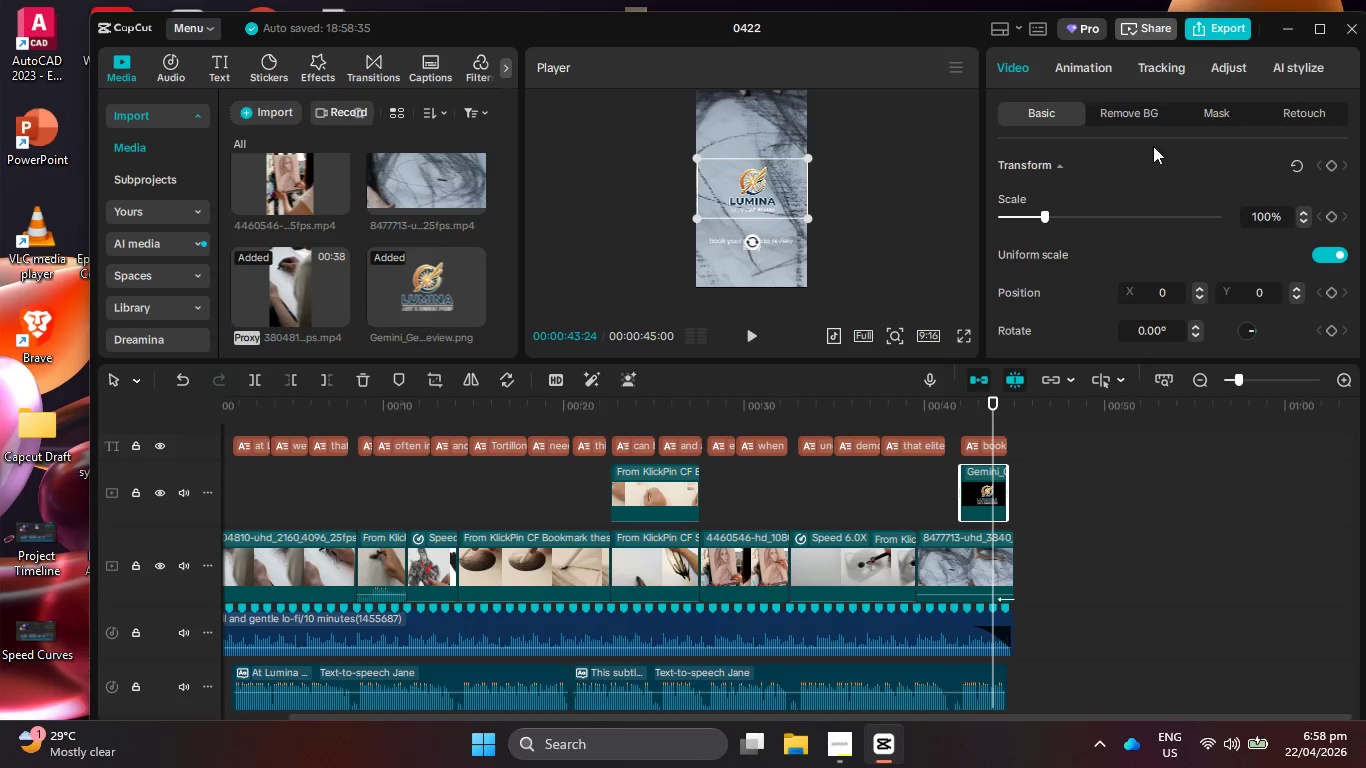 
left_click([1094, 65])
 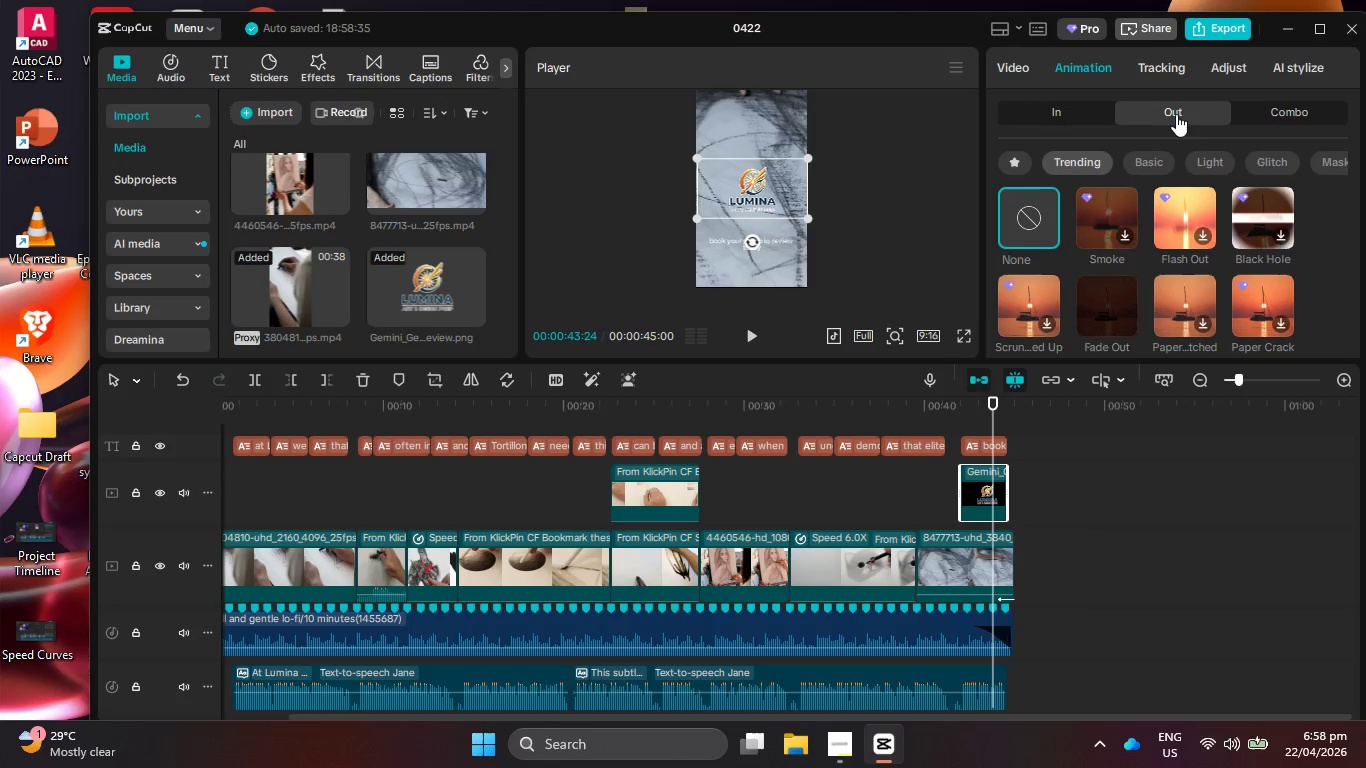 
scroll: coordinate [1027, 303], scroll_direction: down, amount: 2.0
 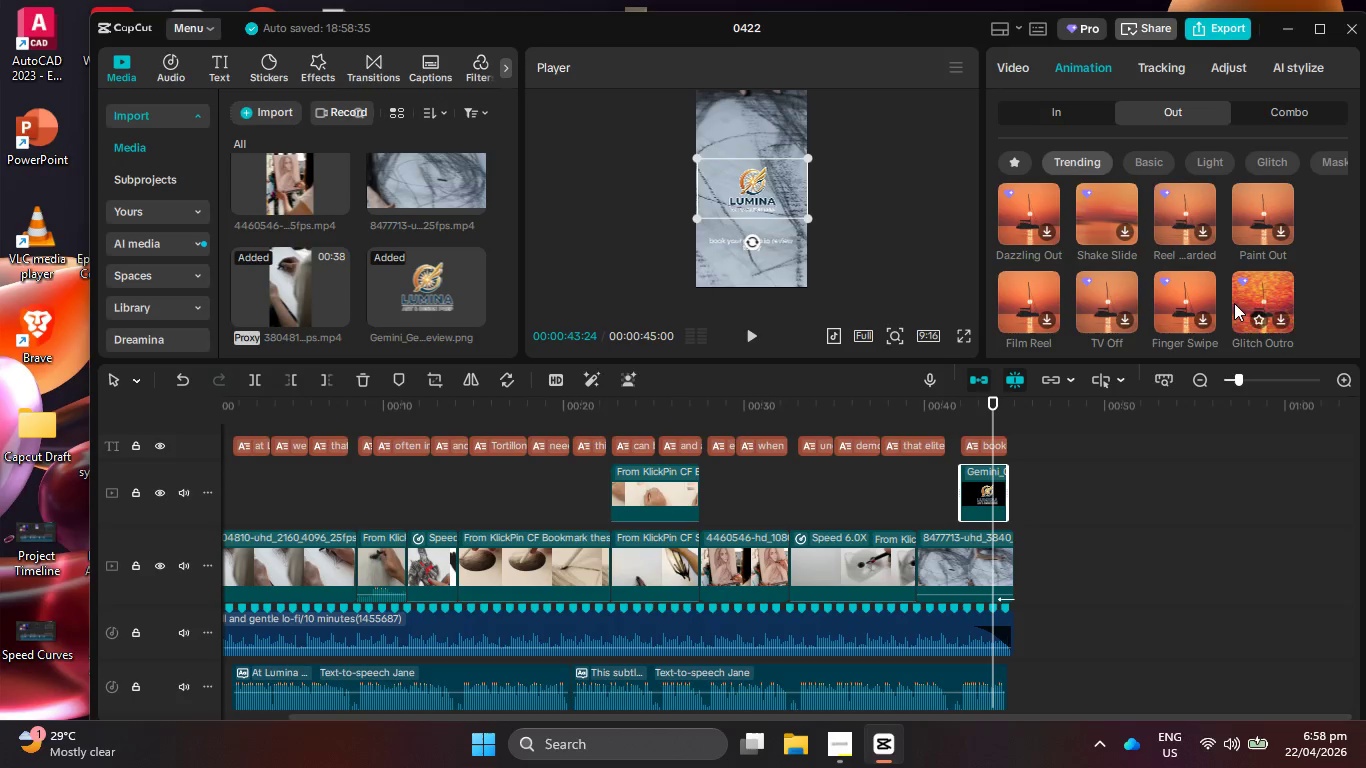 
scroll: coordinate [1234, 302], scroll_direction: up, amount: 2.0
 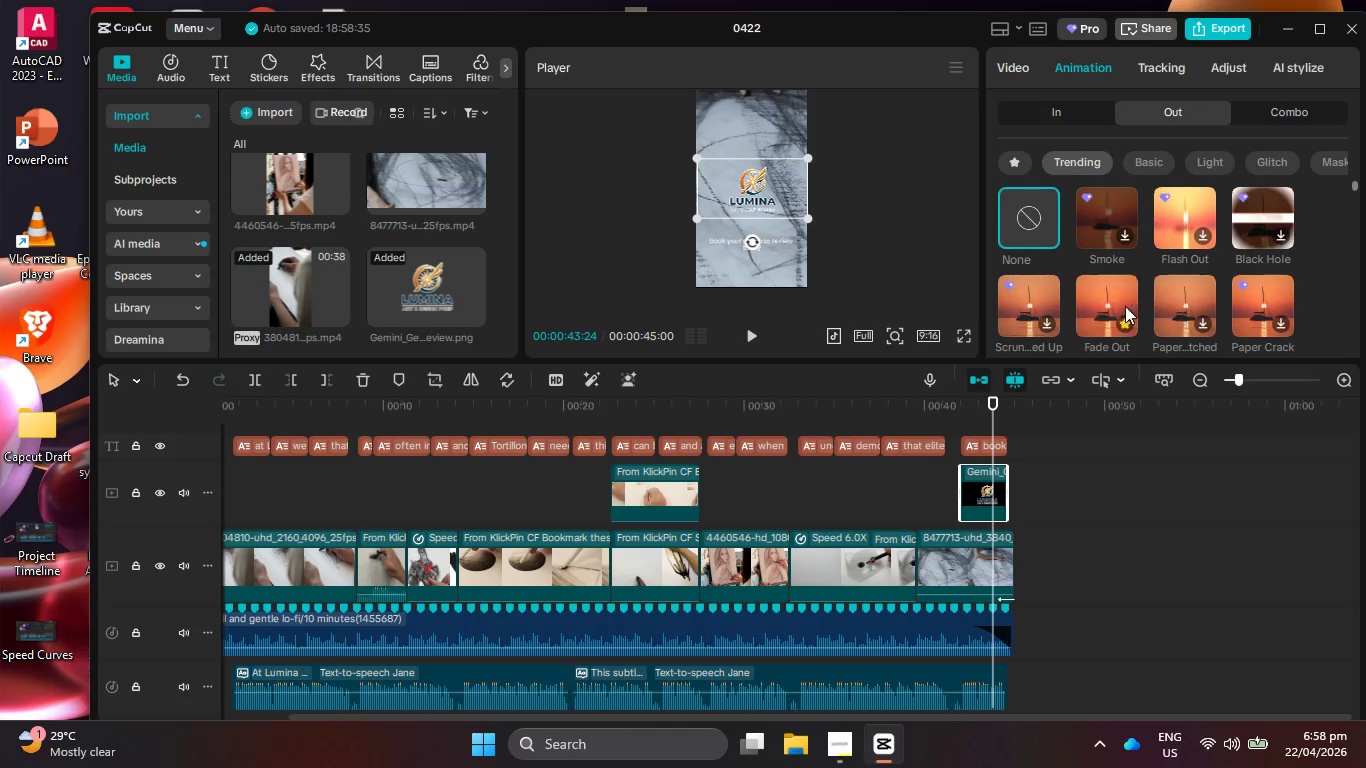 
left_click([1121, 306])
 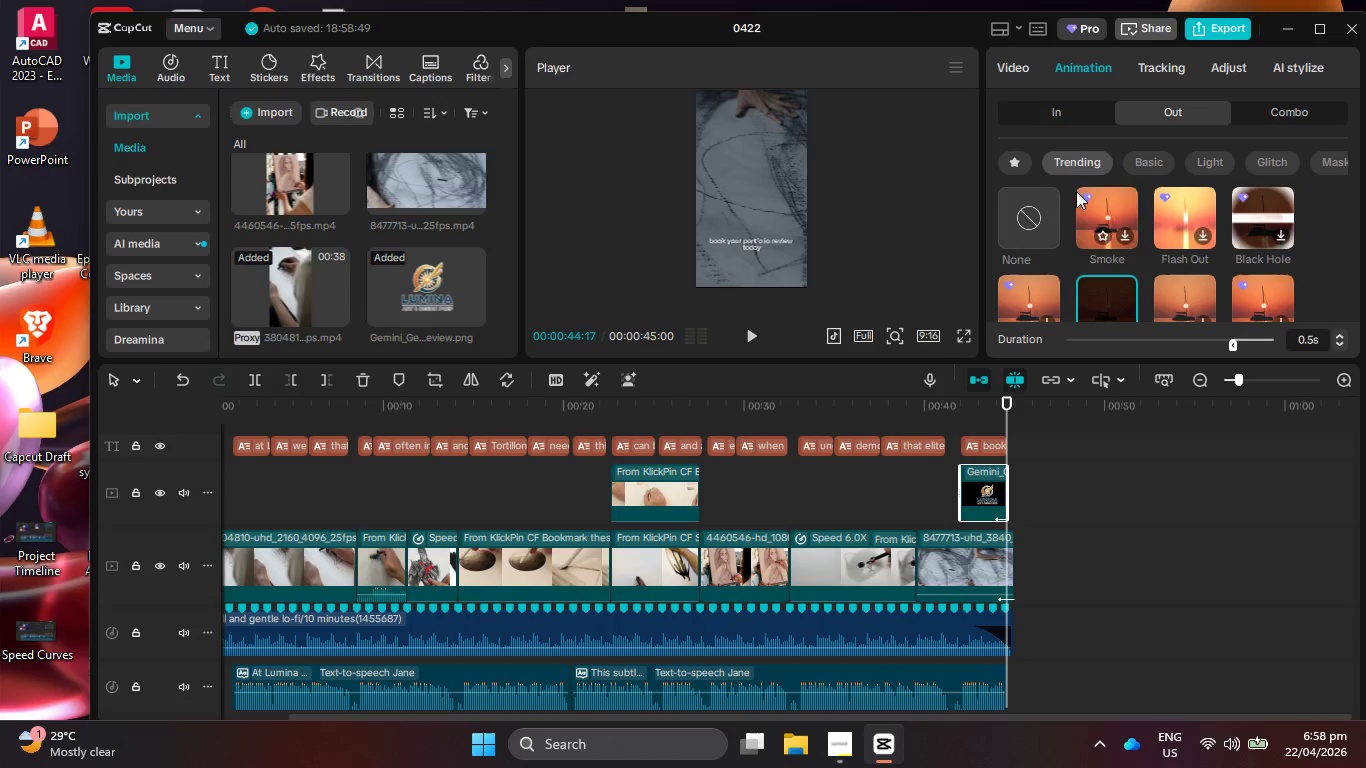 
left_click([1081, 105])
 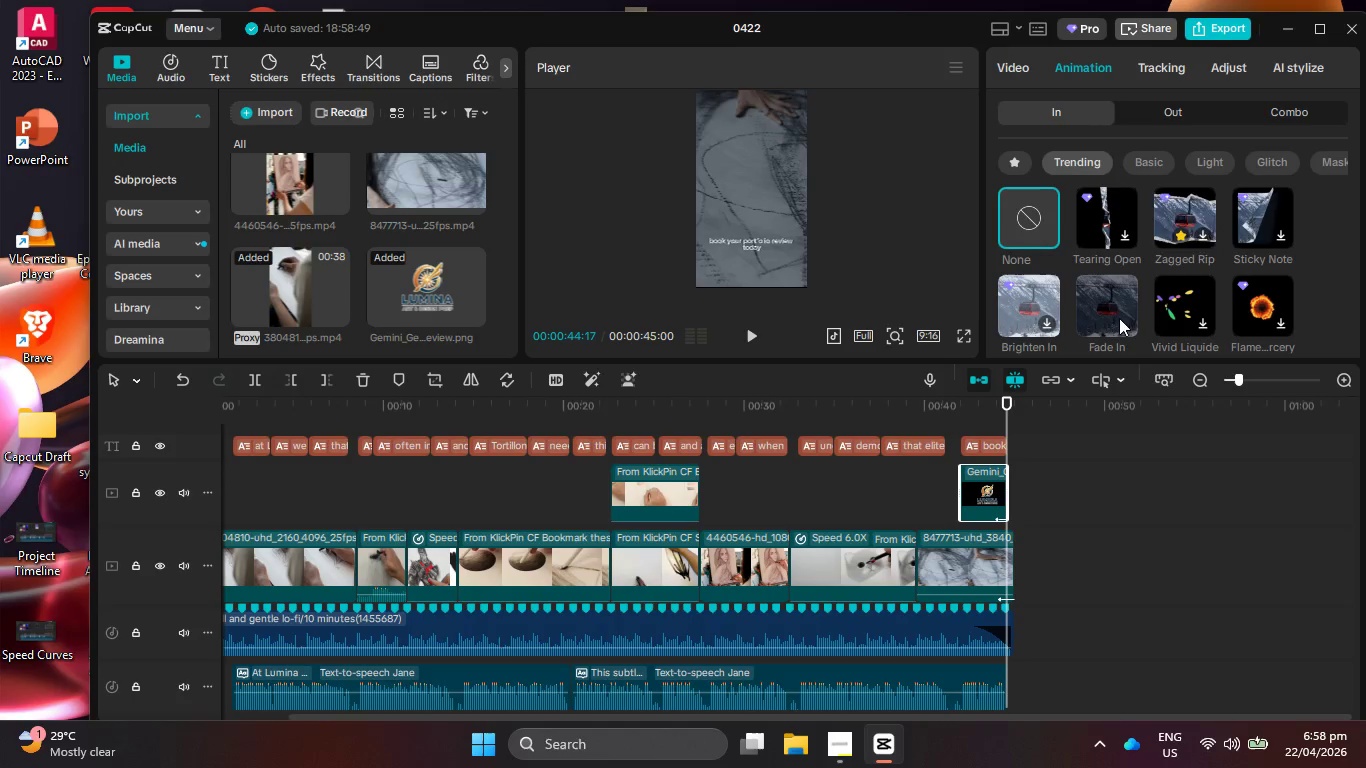 
scroll: coordinate [1108, 300], scroll_direction: down, amount: 5.0
 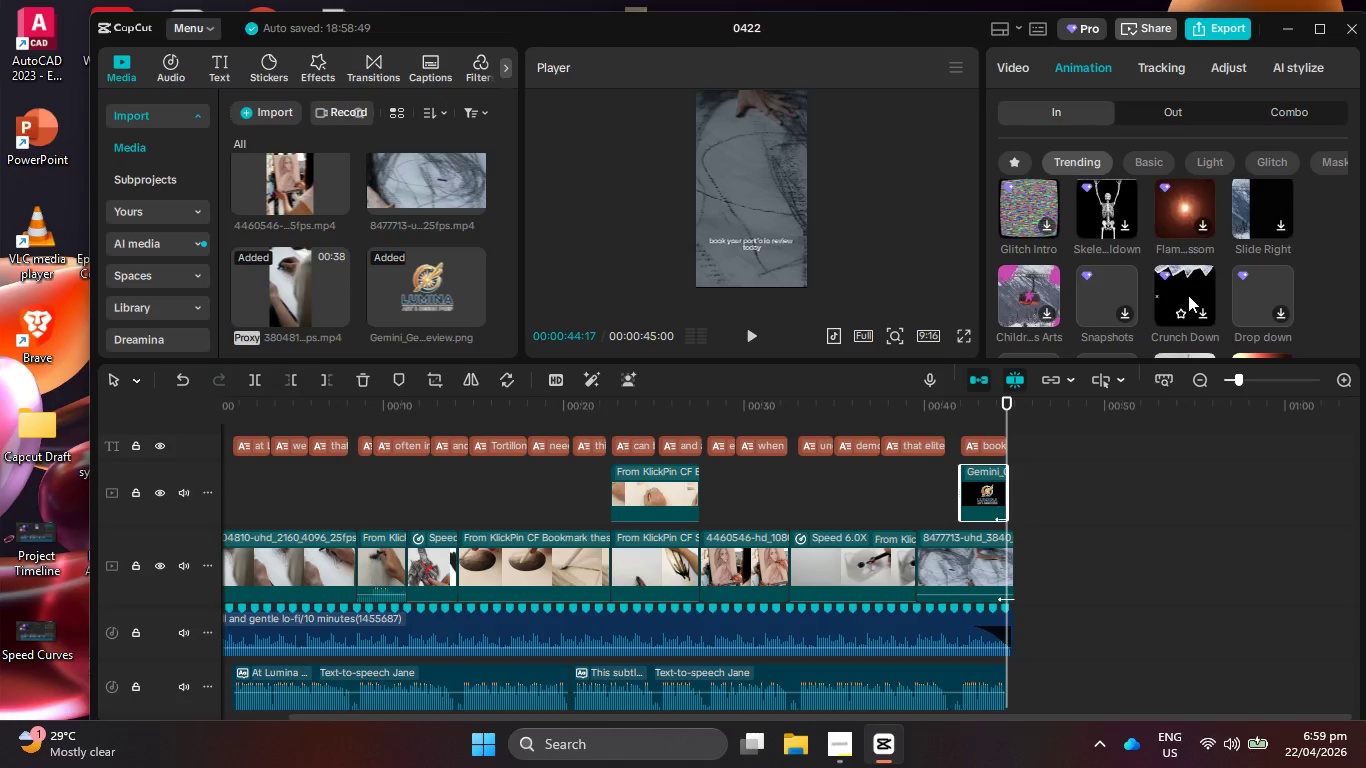 
scroll: coordinate [1175, 276], scroll_direction: up, amount: 2.0
 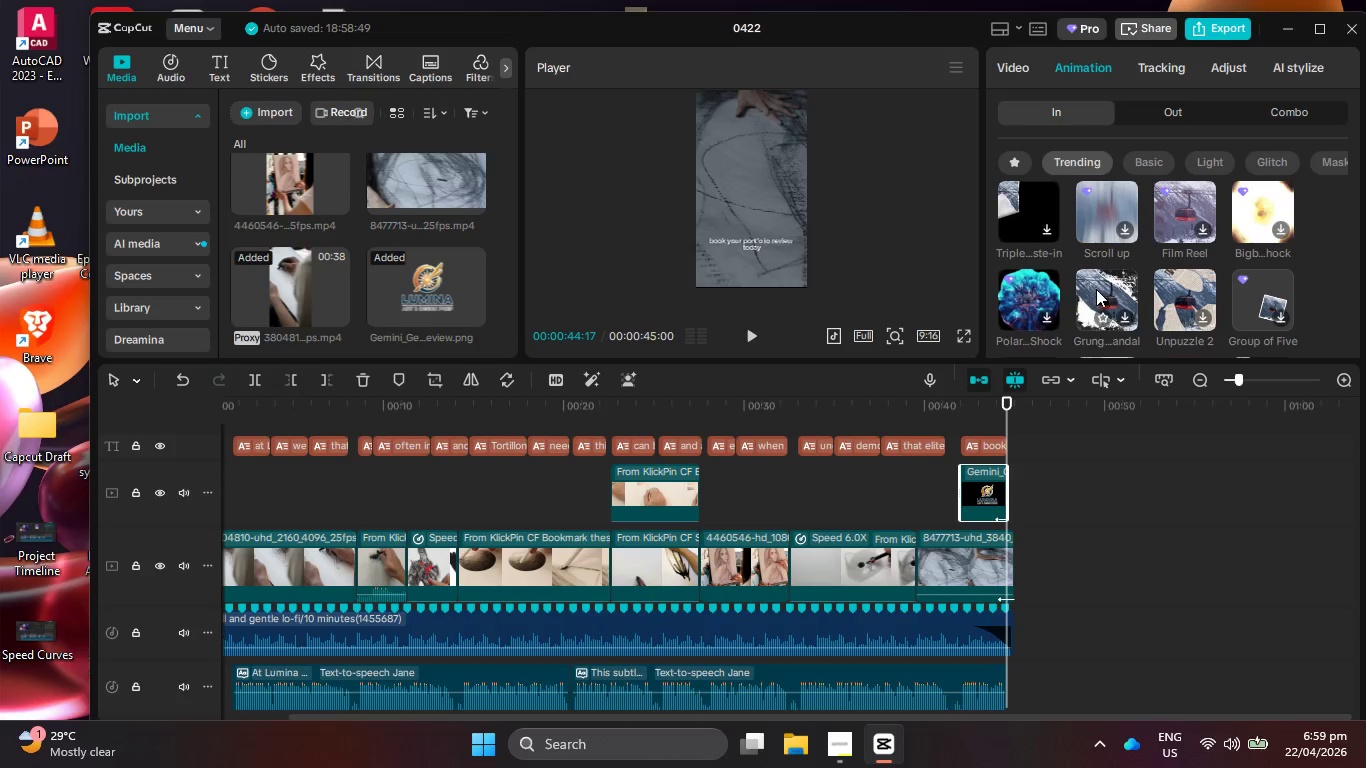 
left_click([1103, 292])
 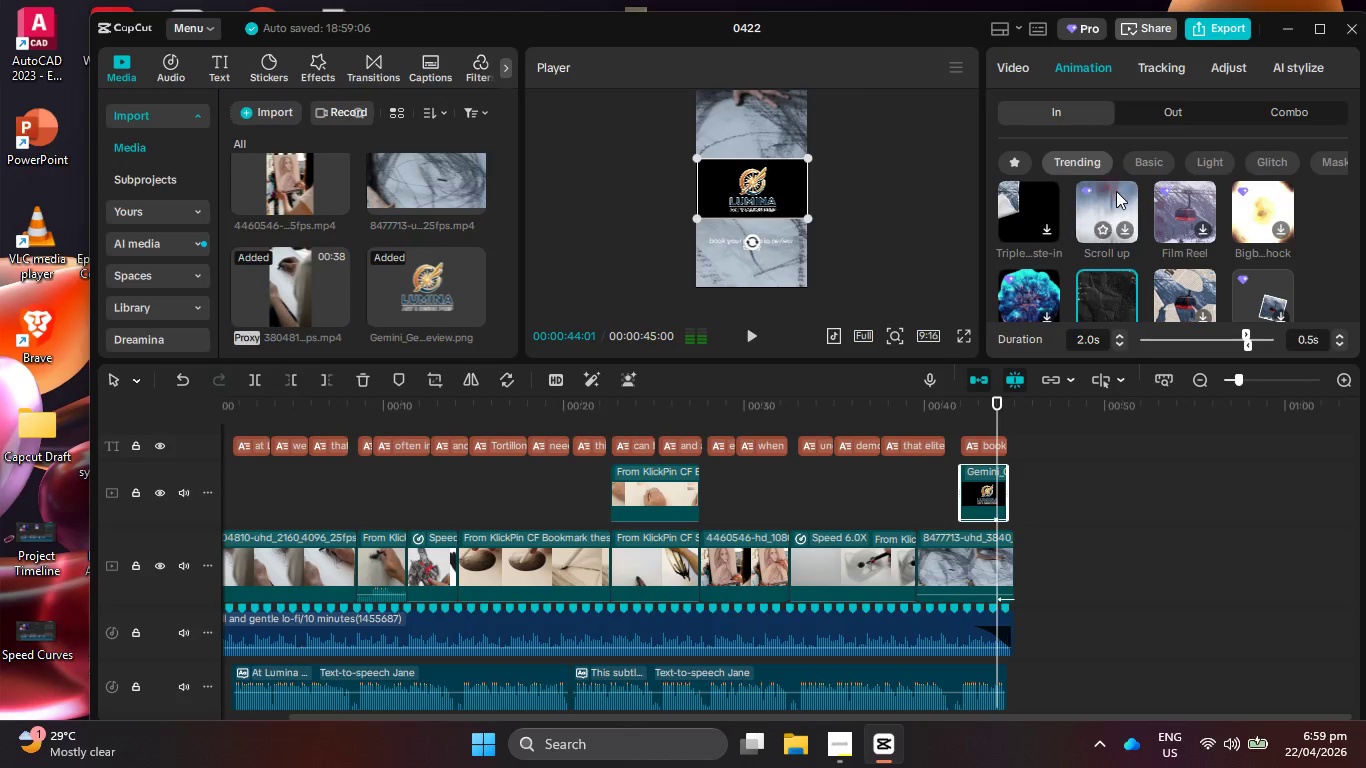 
scroll: coordinate [1207, 251], scroll_direction: down, amount: 7.0
 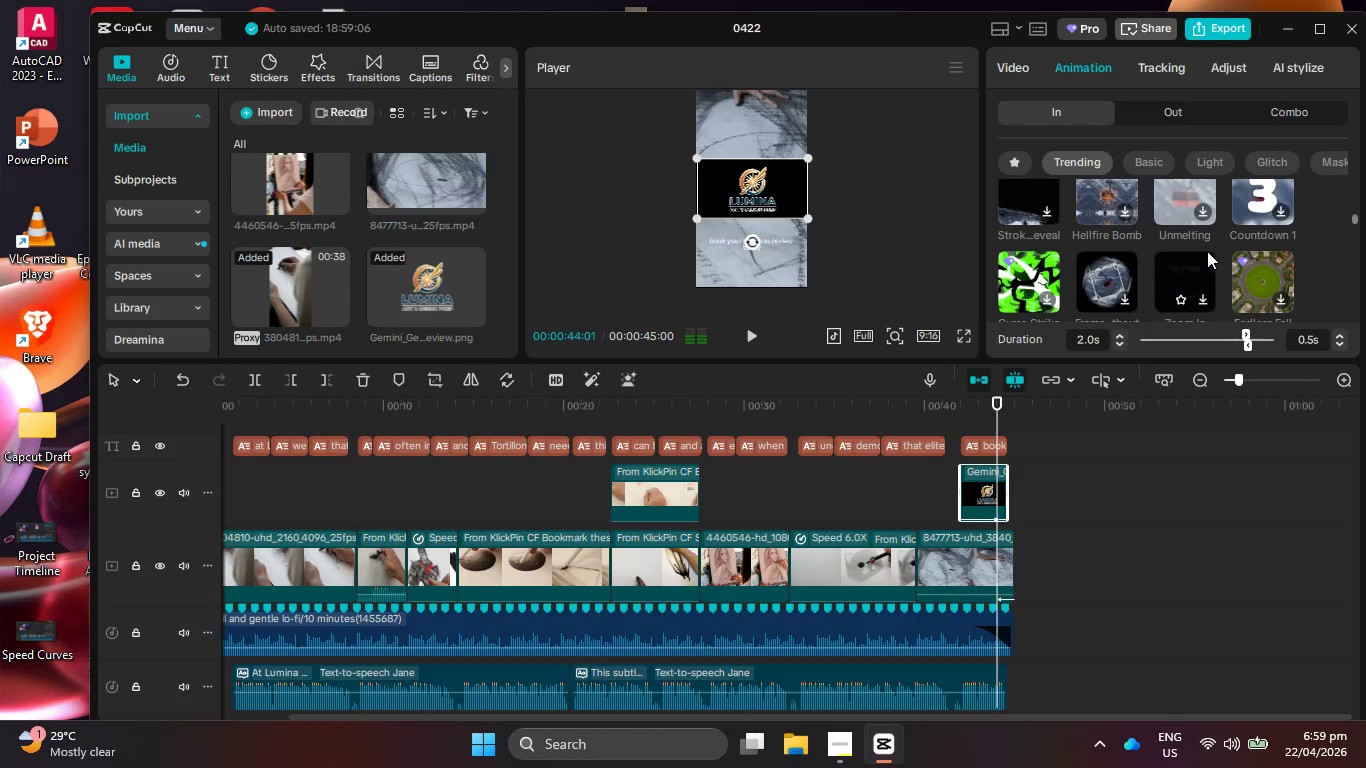 
scroll: coordinate [1209, 248], scroll_direction: up, amount: 14.0
 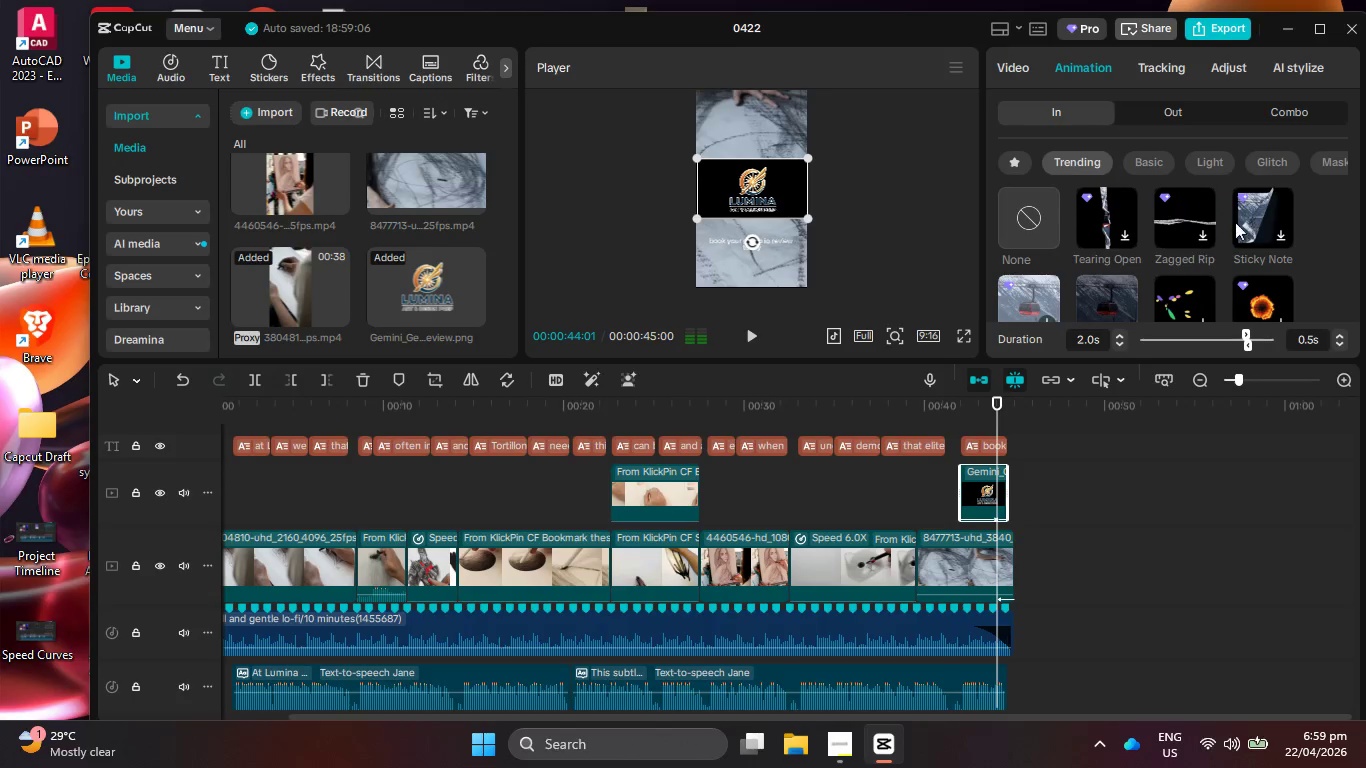 
left_click([1240, 217])
 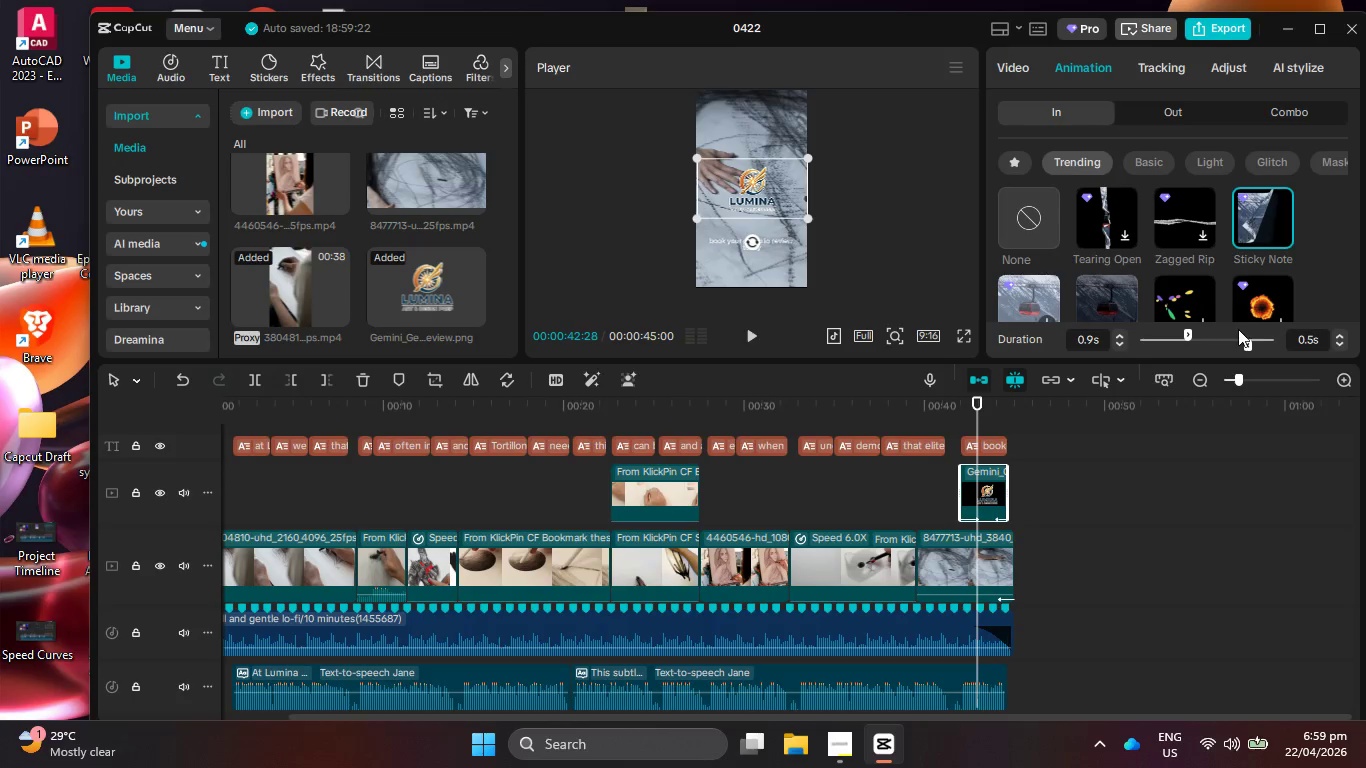 
wait(6.91)
 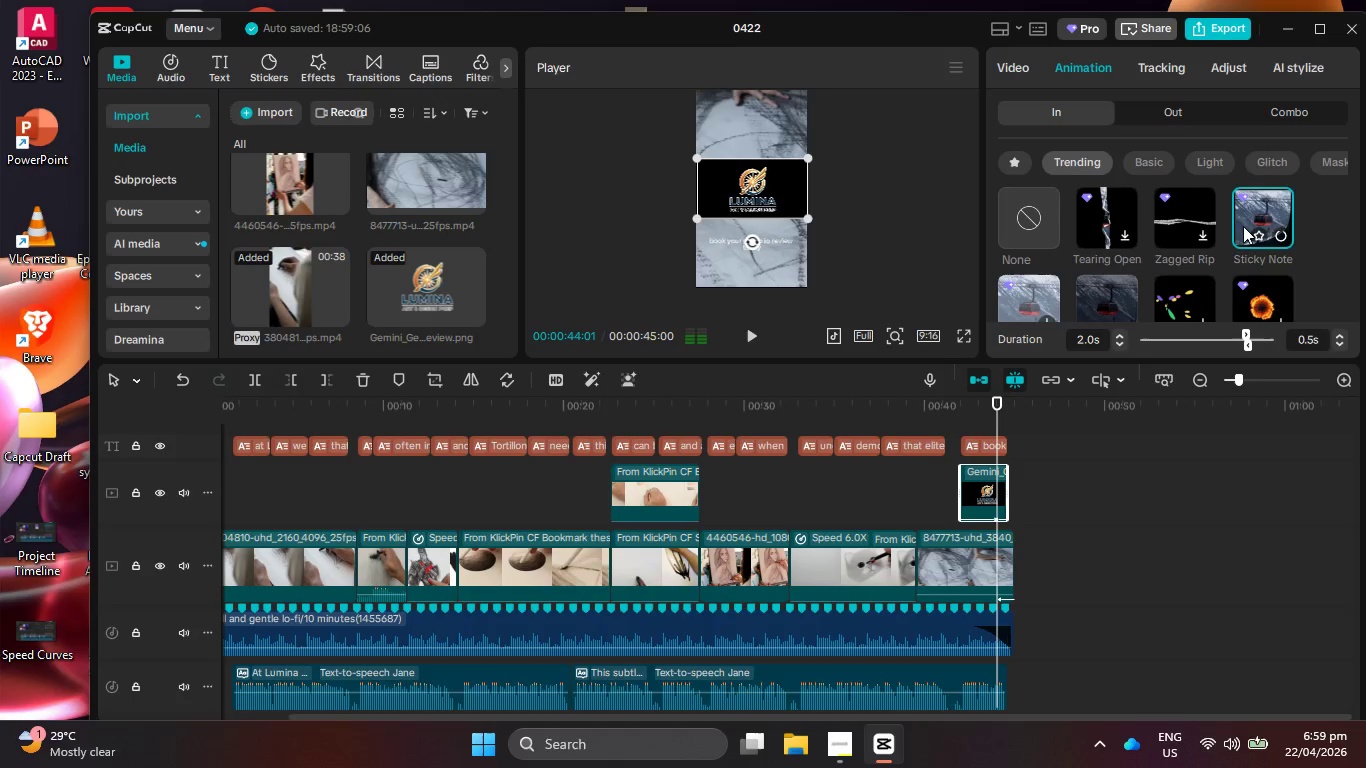 
left_click_drag(start_coordinate=[958, 492], to_coordinate=[944, 491])
 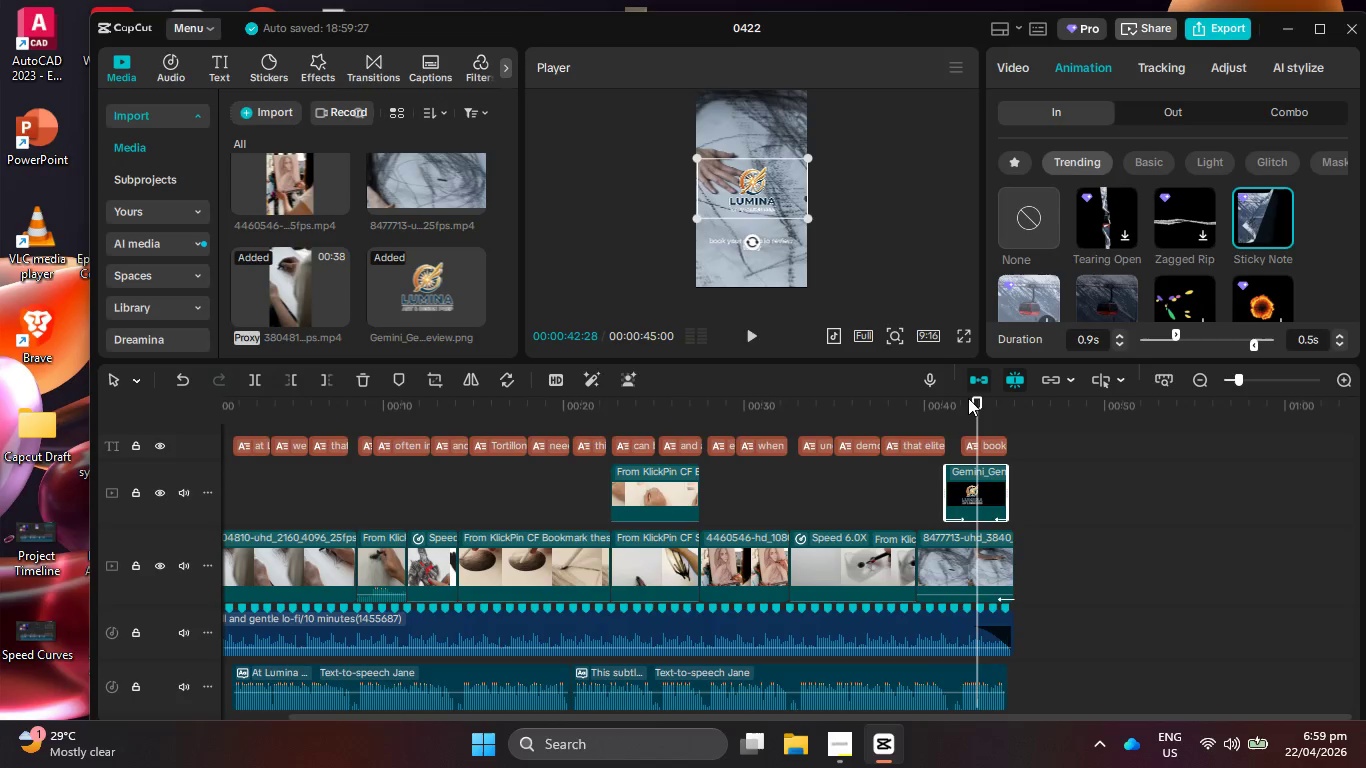 
left_click_drag(start_coordinate=[967, 397], to_coordinate=[945, 402])
 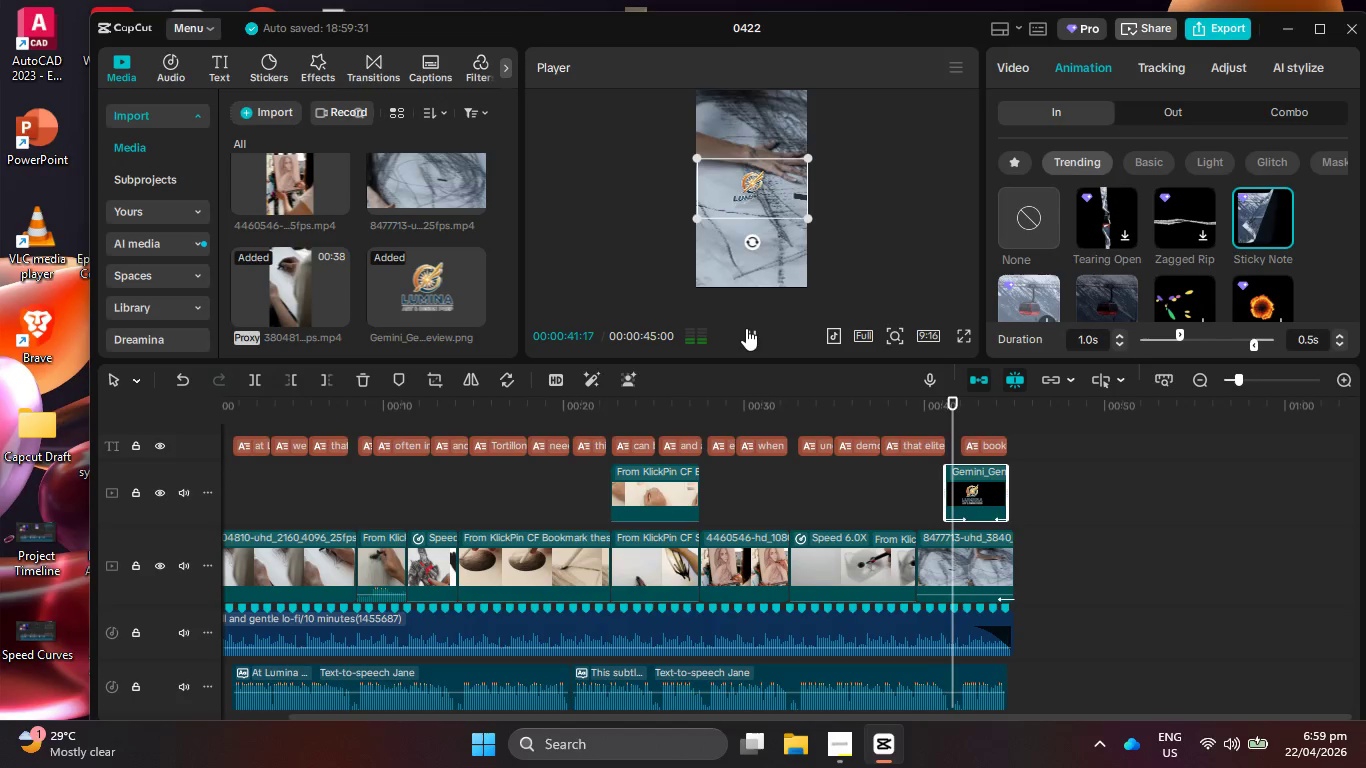 
wait(5.14)
 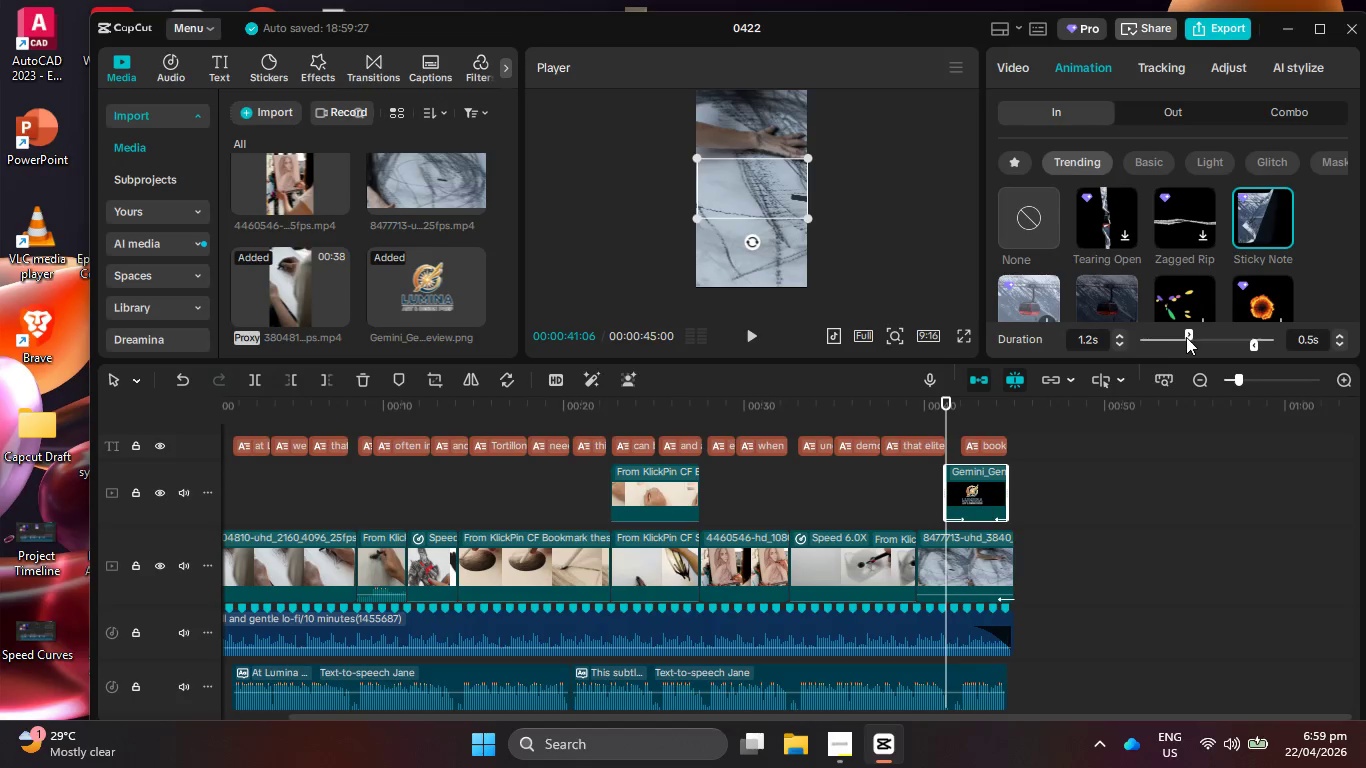 
left_click([747, 330])
 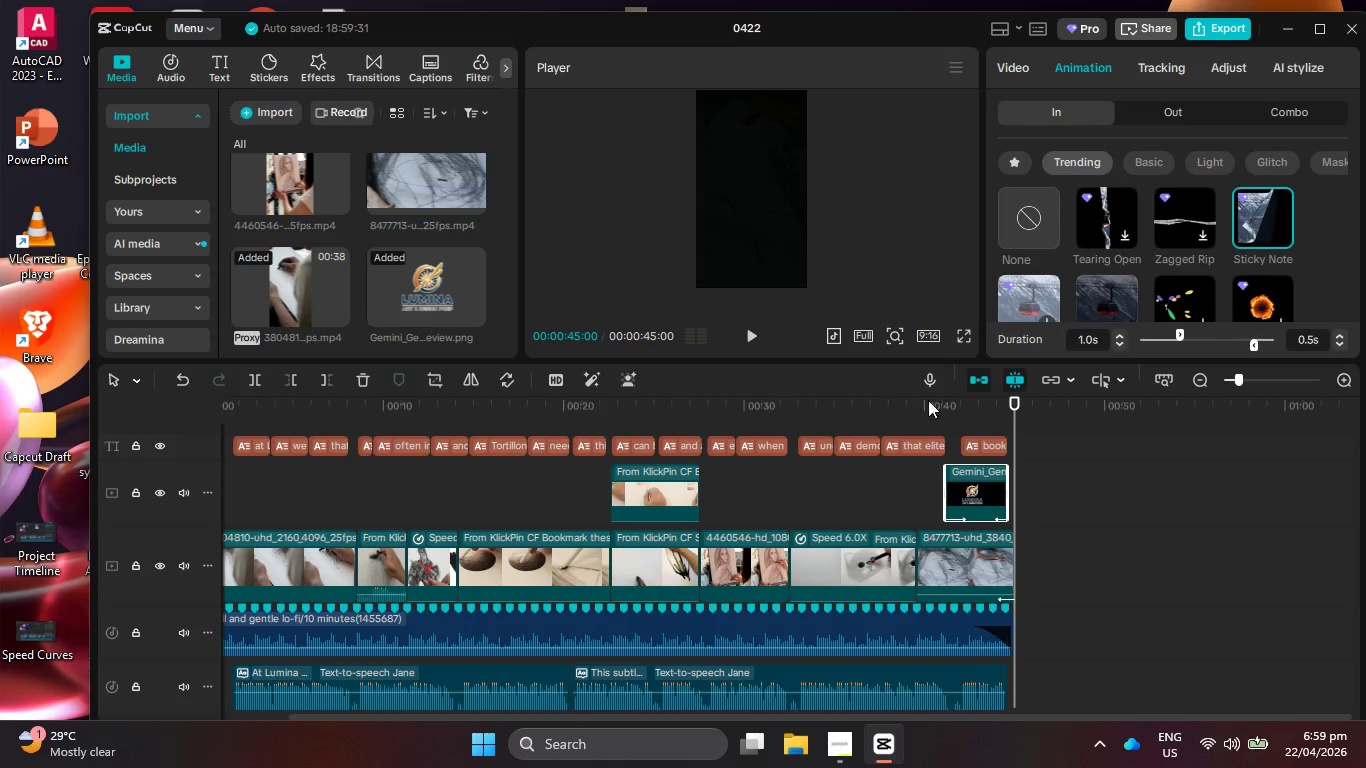 
left_click_drag(start_coordinate=[894, 411], to_coordinate=[30, 410])
 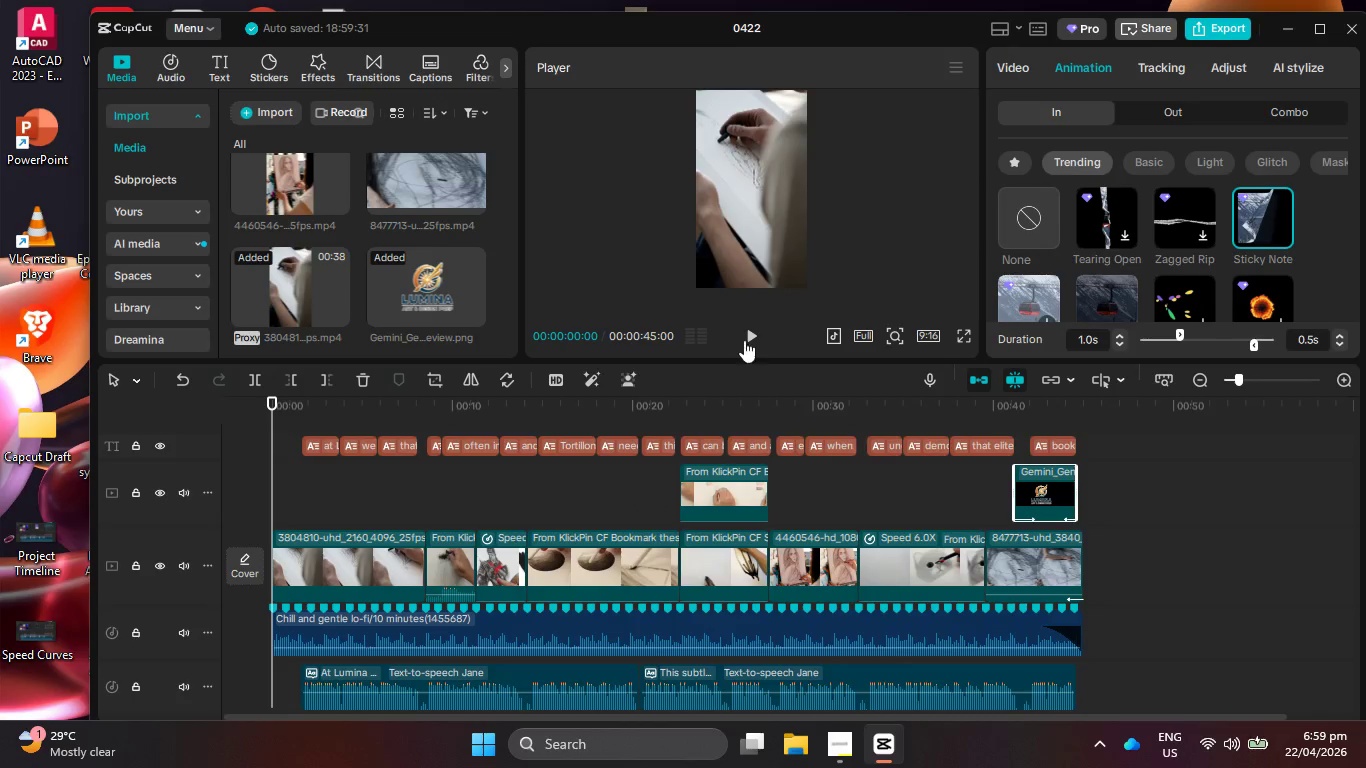 
left_click([752, 343])
 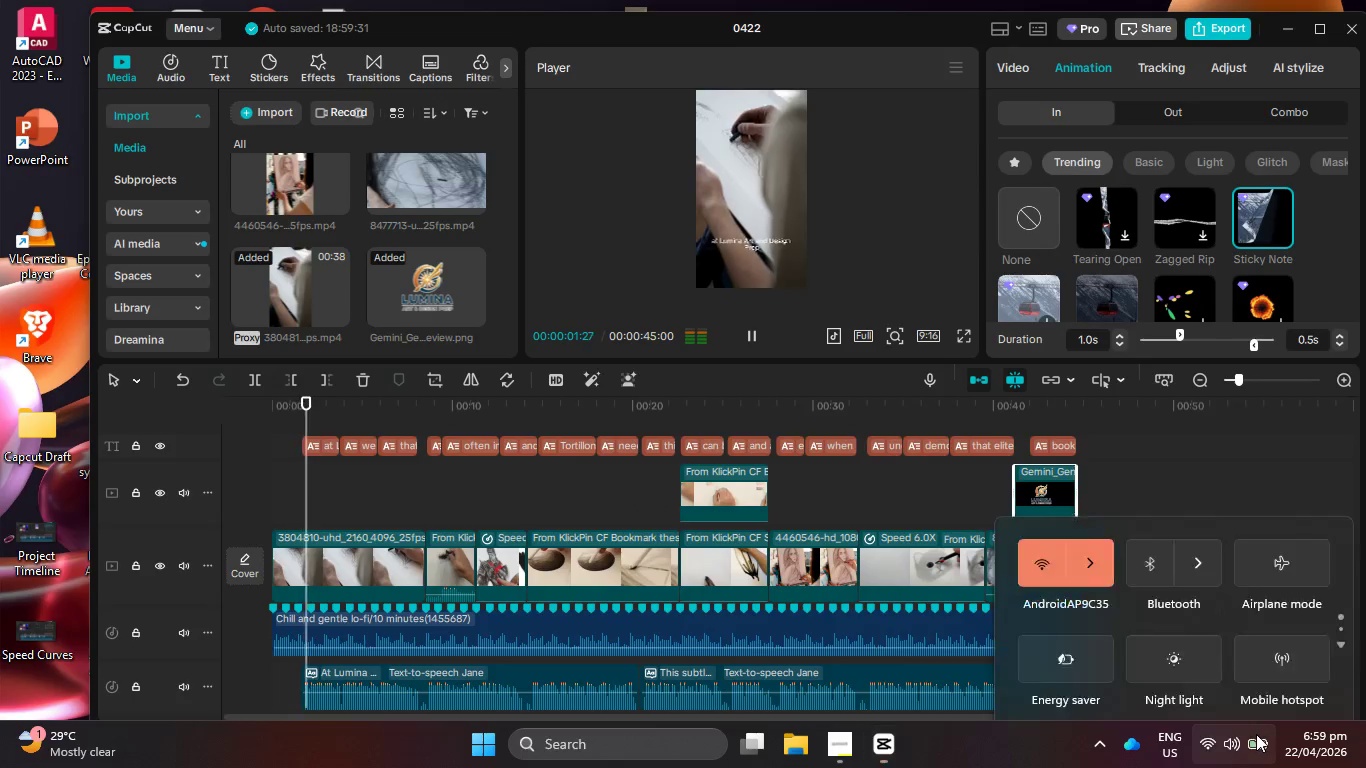 
left_click([1256, 734])
 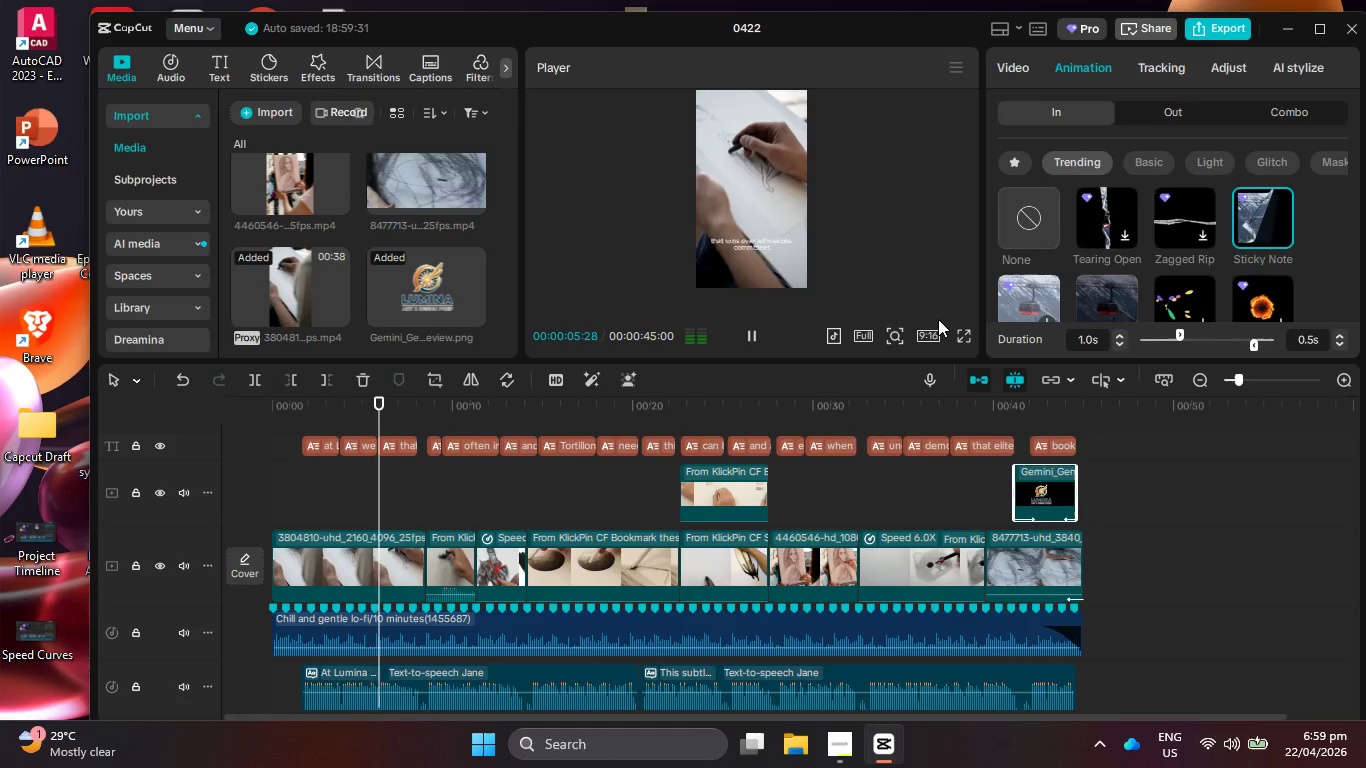 
wait(8.36)
 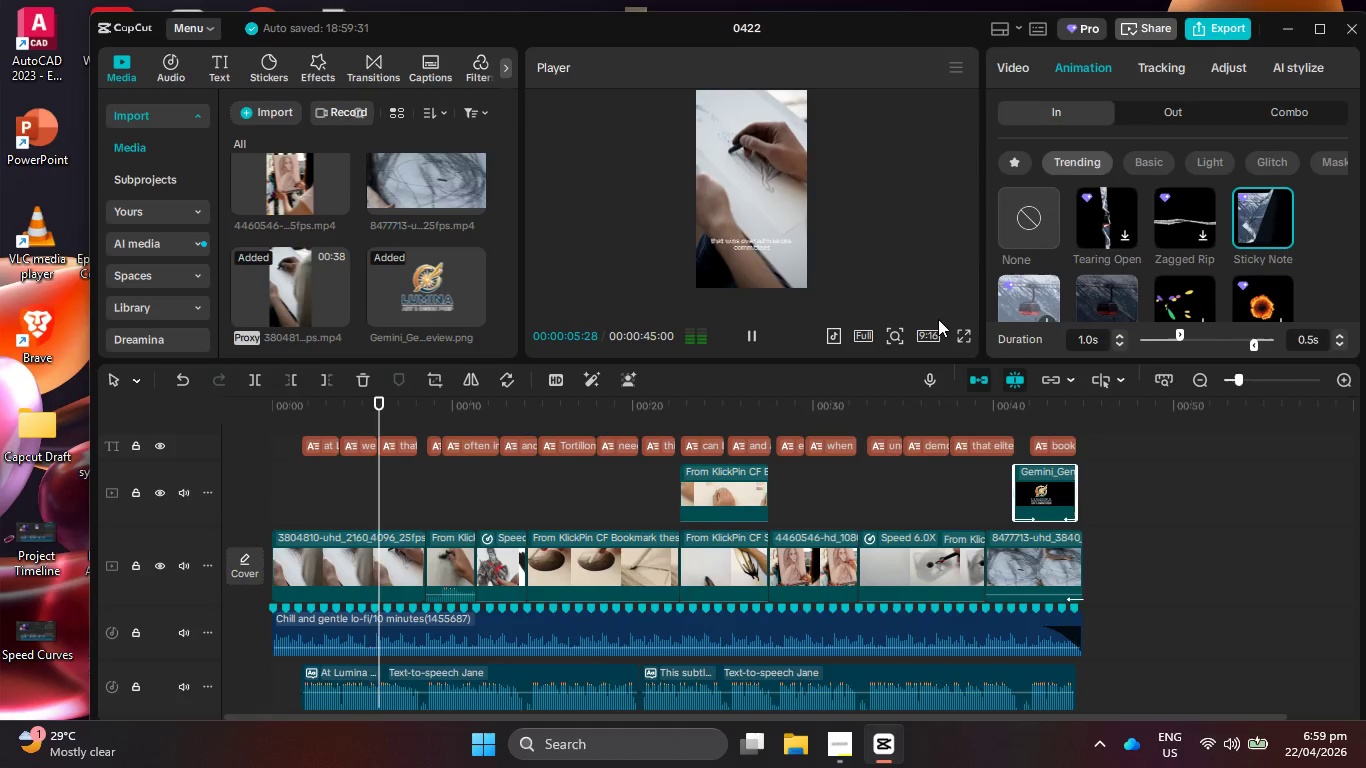 
left_click([751, 340])
 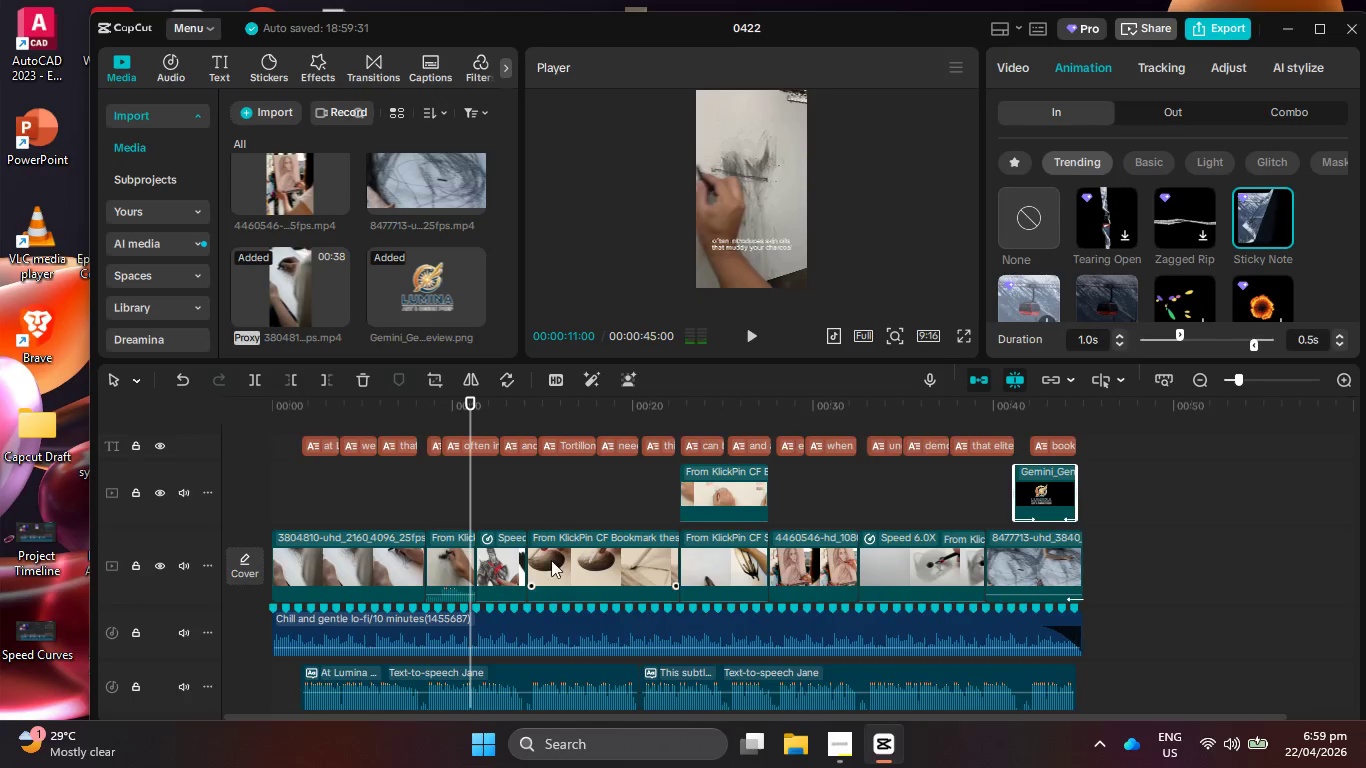 
left_click([444, 490])
 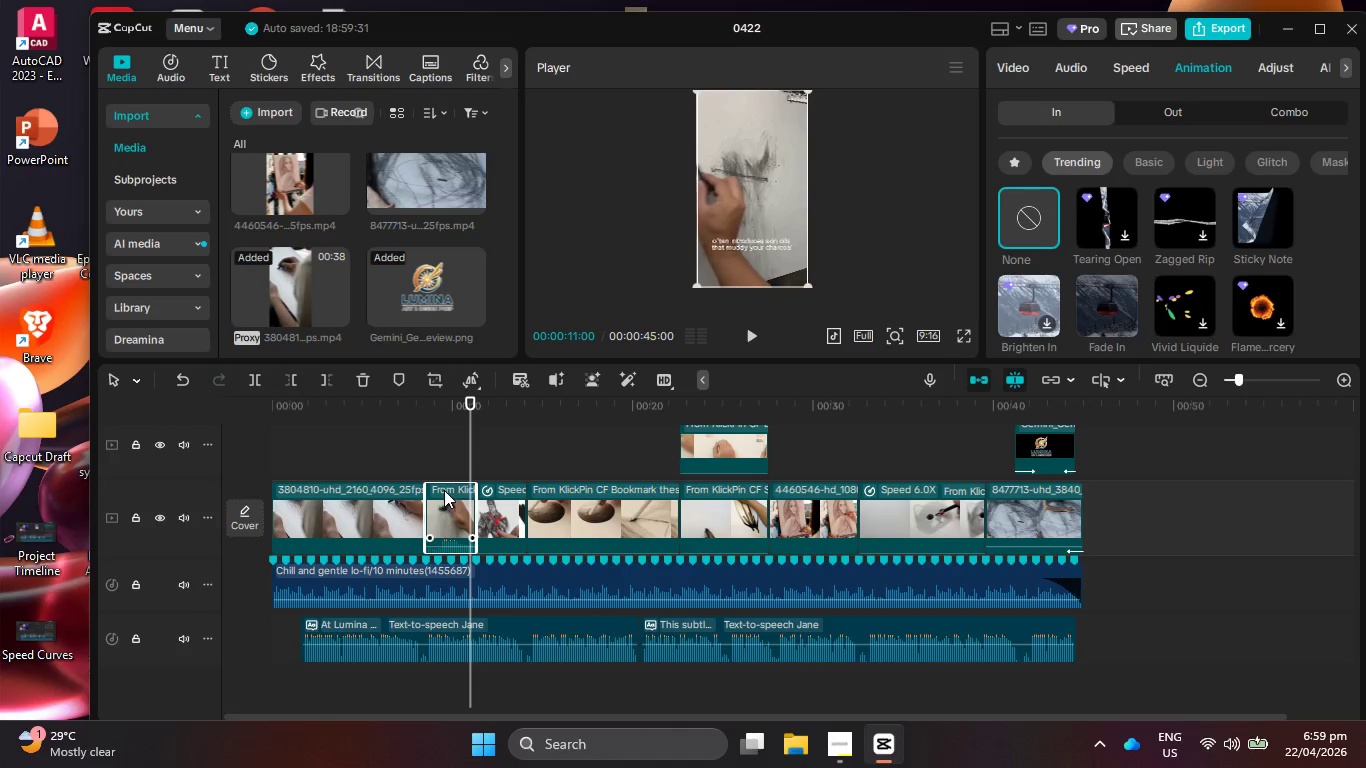 
scroll: coordinate [550, 560], scroll_direction: down, amount: 2.0
 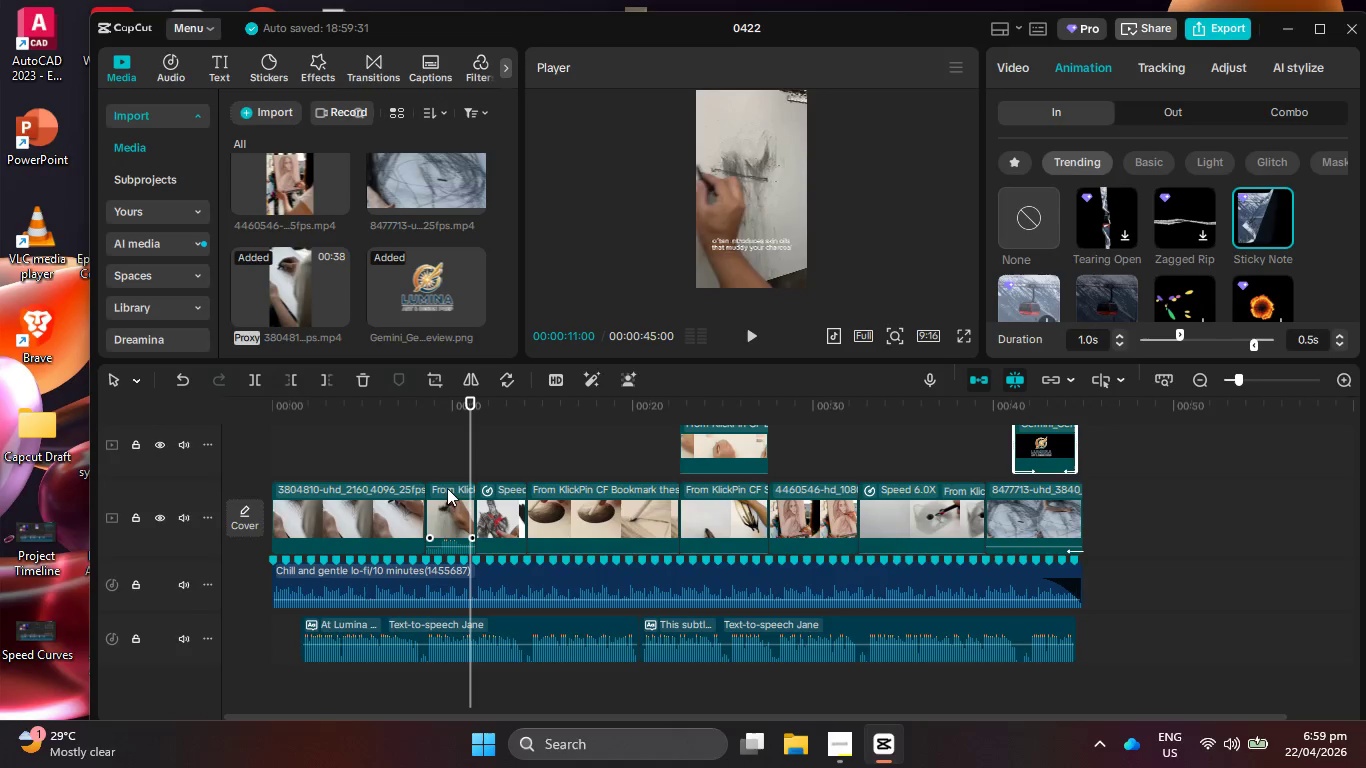 
right_click([444, 490])
 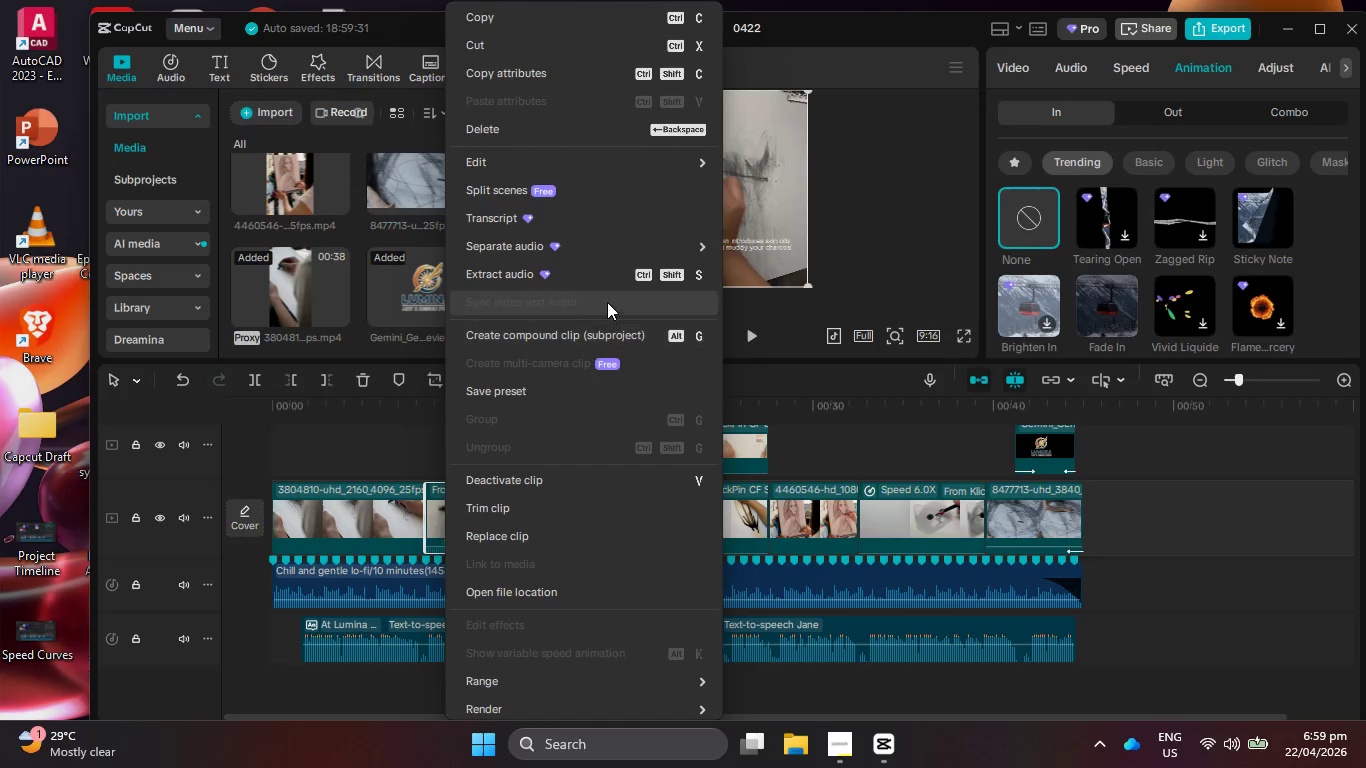 
left_click([607, 278])
 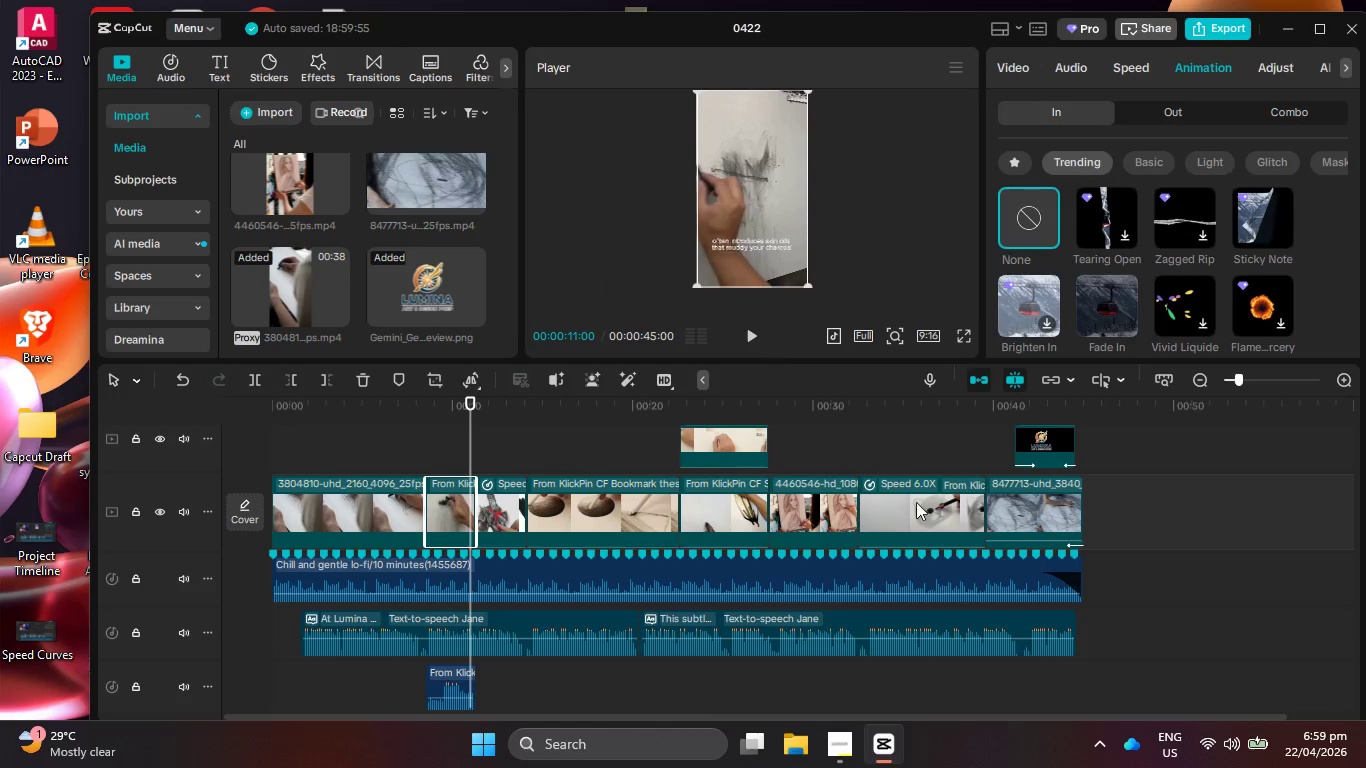 
left_click([1242, 751])
 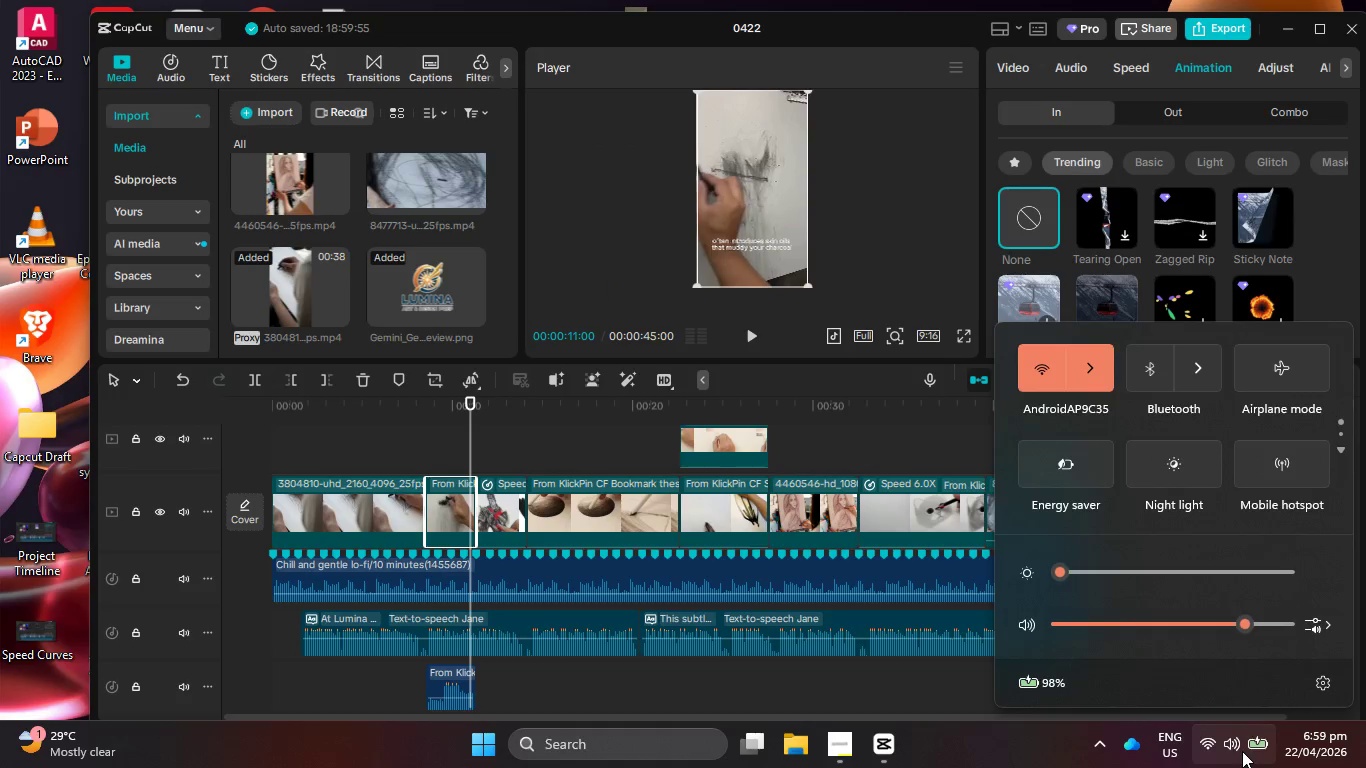 
left_click([1242, 751])
 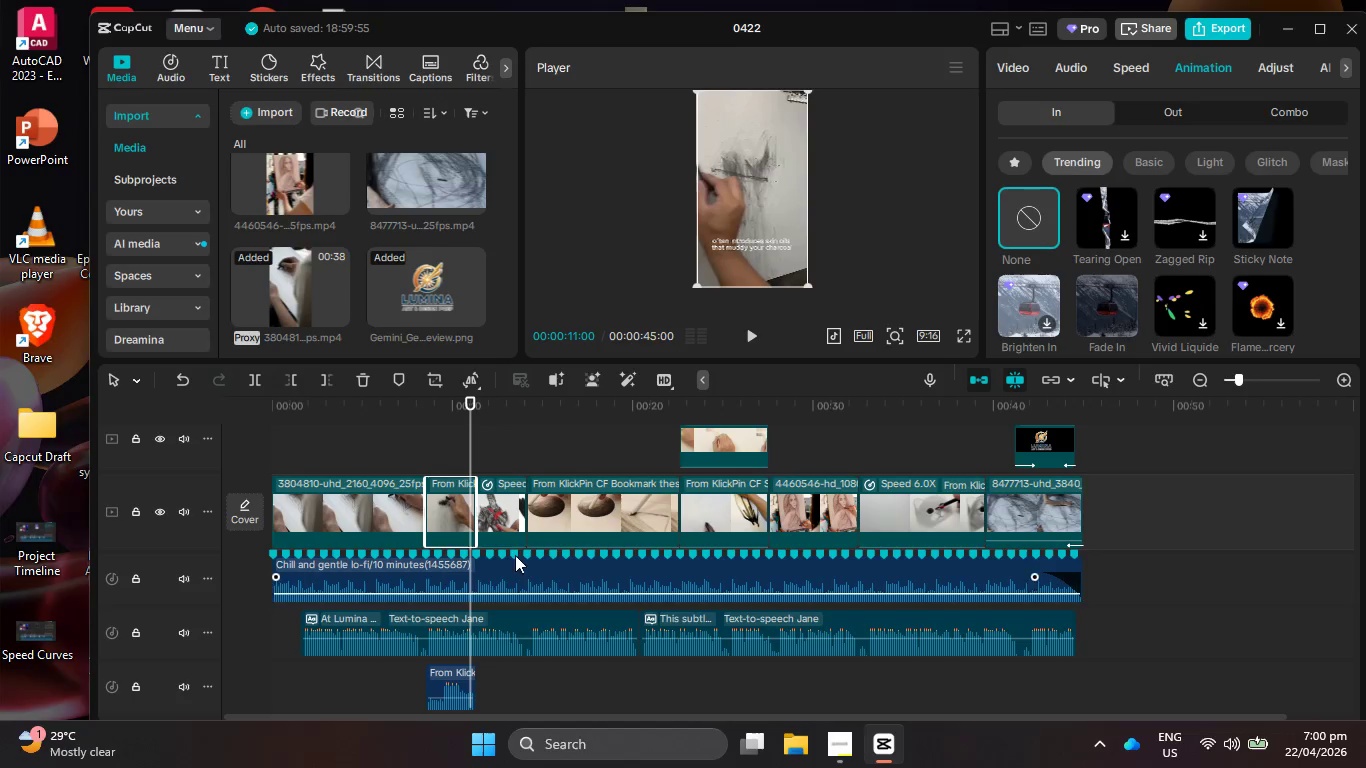 
left_click_drag(start_coordinate=[415, 411], to_coordinate=[56, 551])
 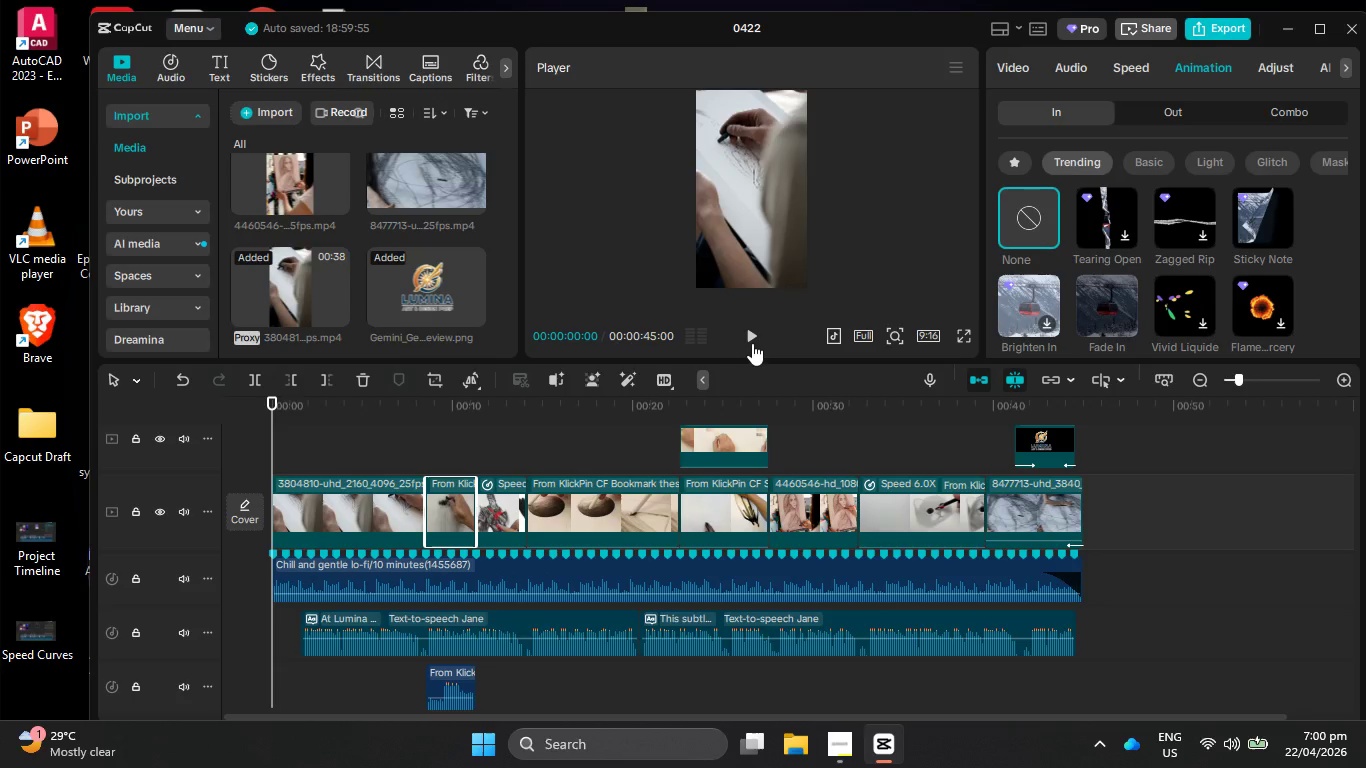 
left_click([752, 343])
 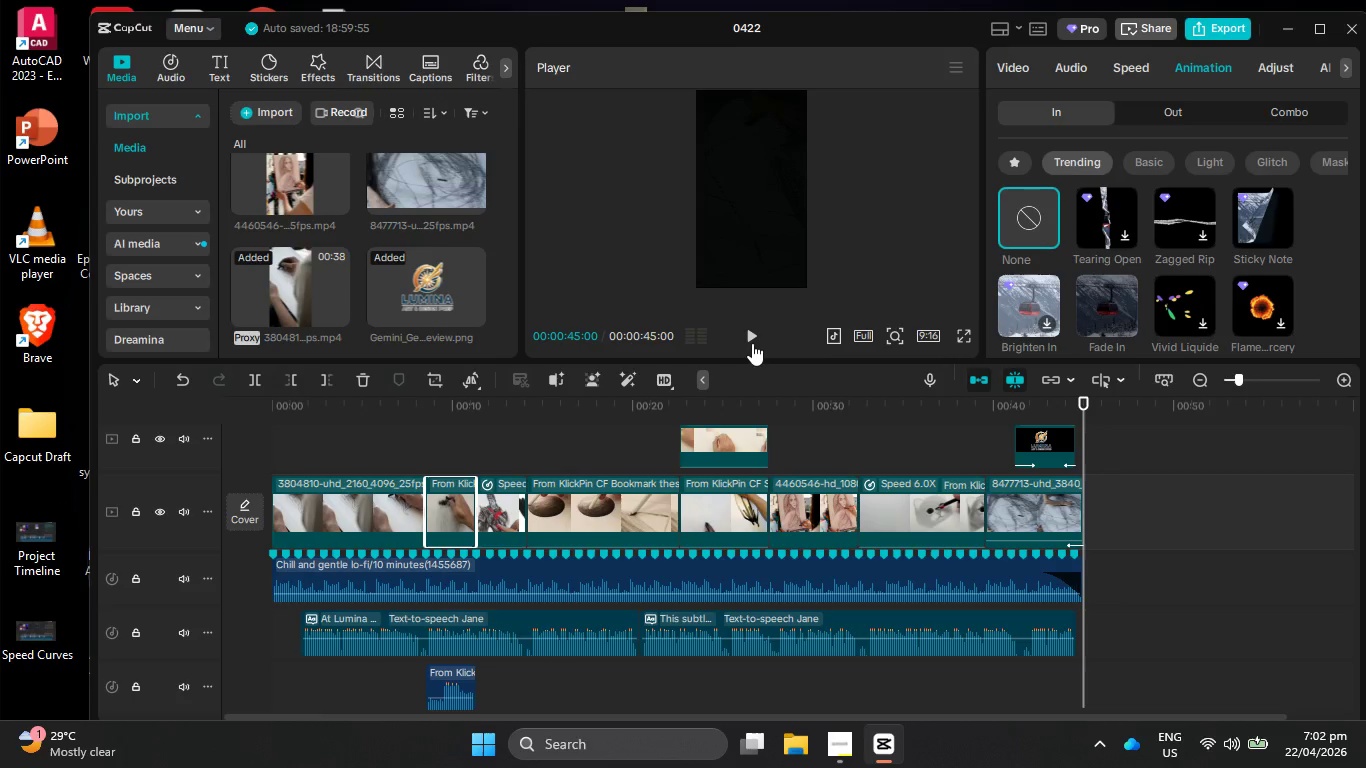 
wait(135.59)
 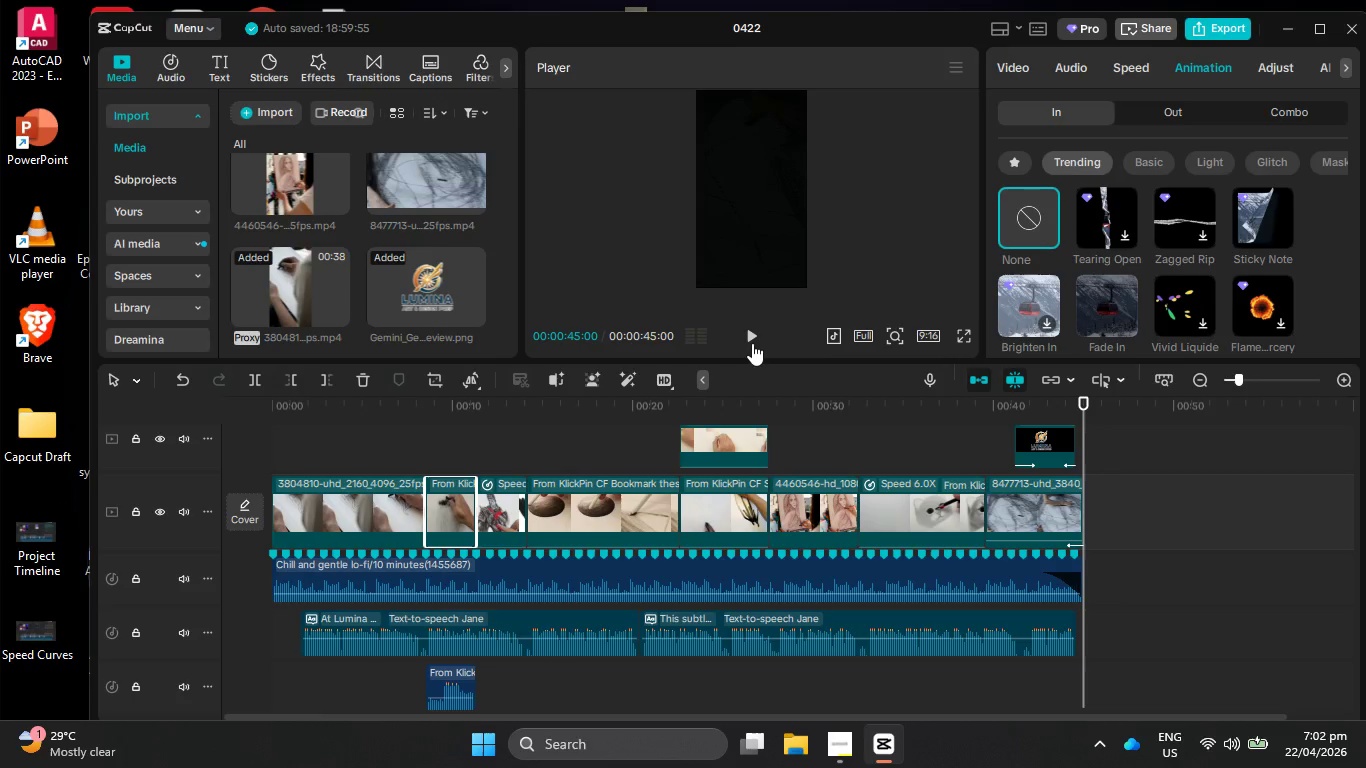 
scroll: coordinate [752, 343], scroll_direction: up, amount: 58.0
 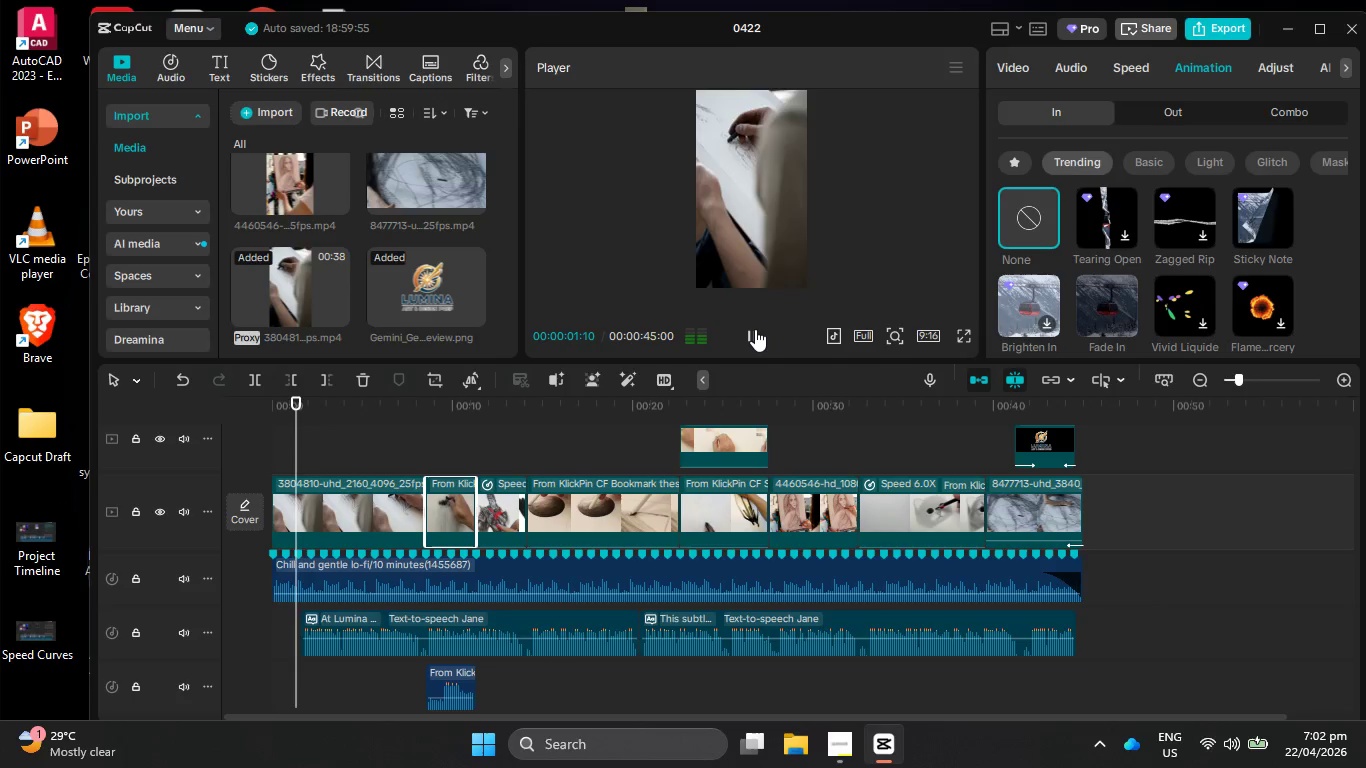 
wait(5.85)
 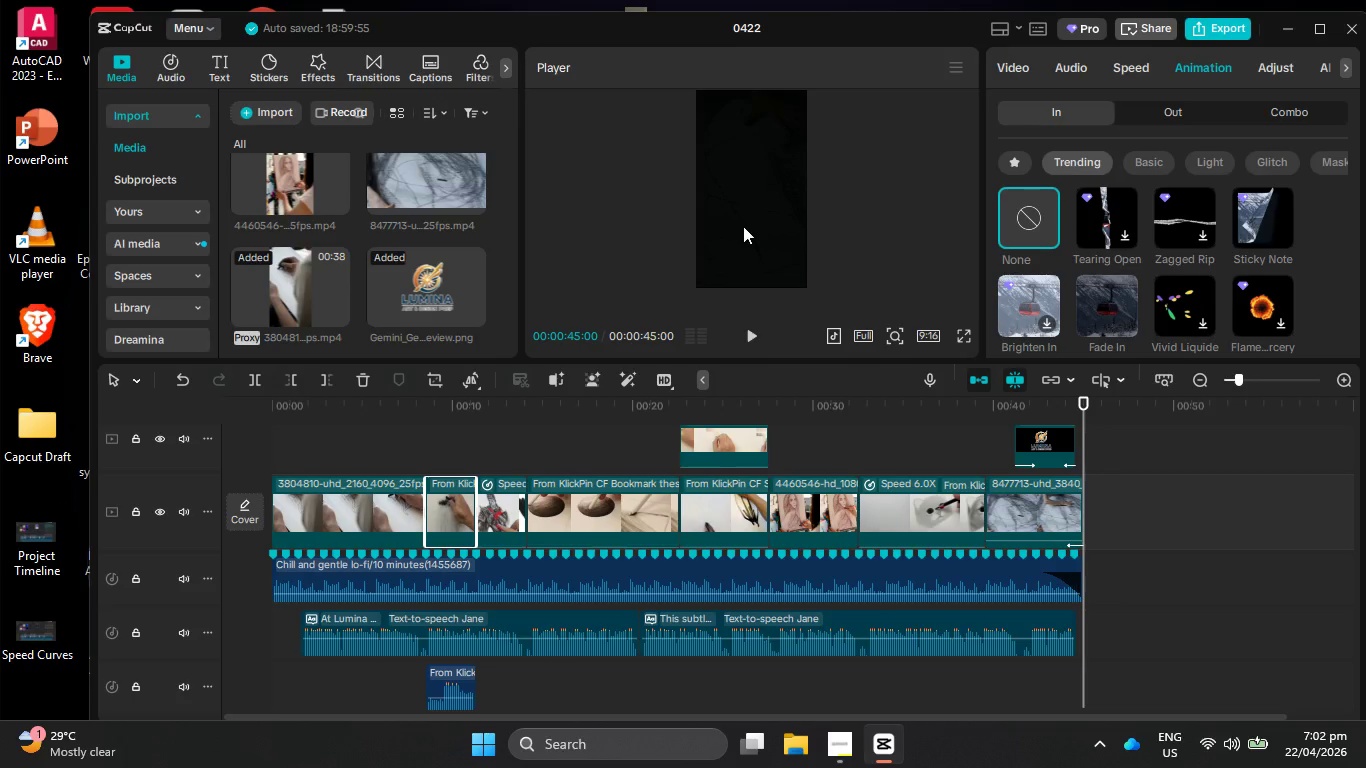 
left_click([756, 327])
 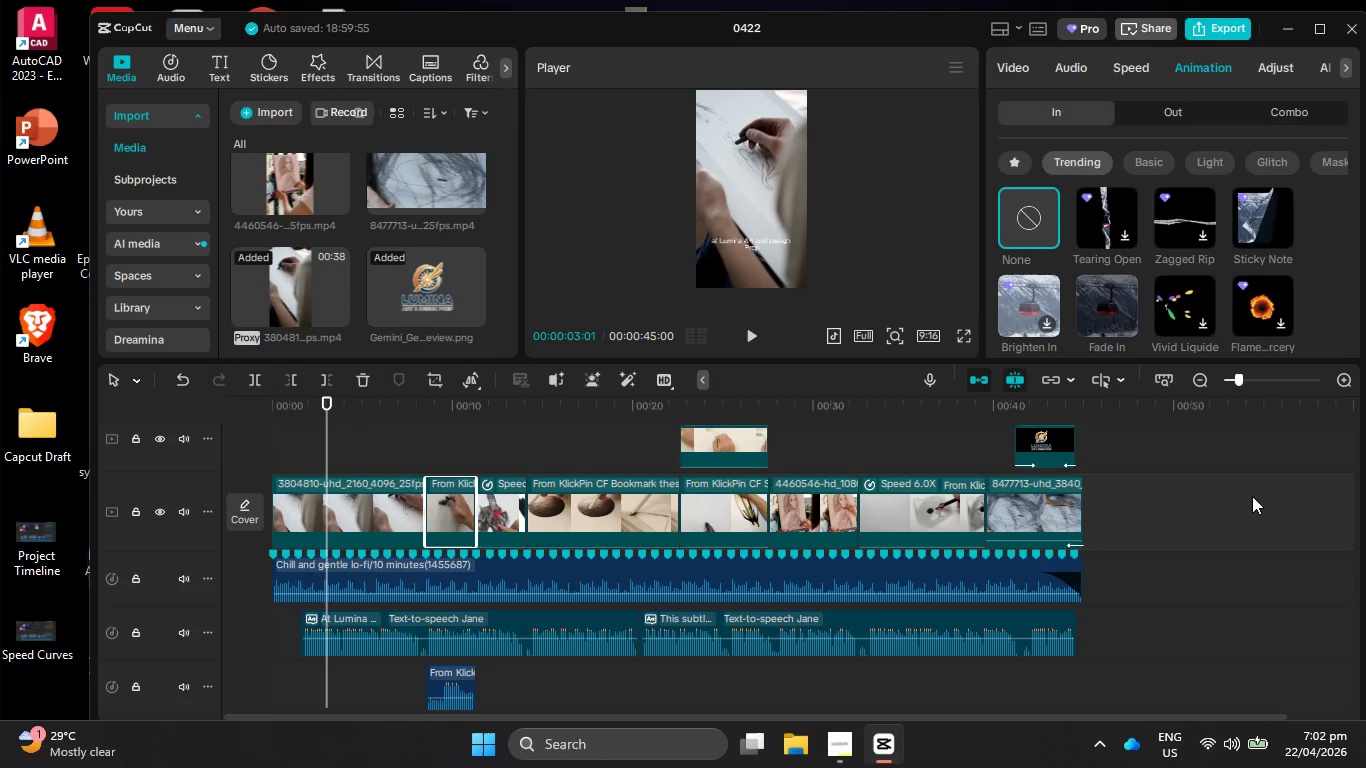 
wait(17.78)
 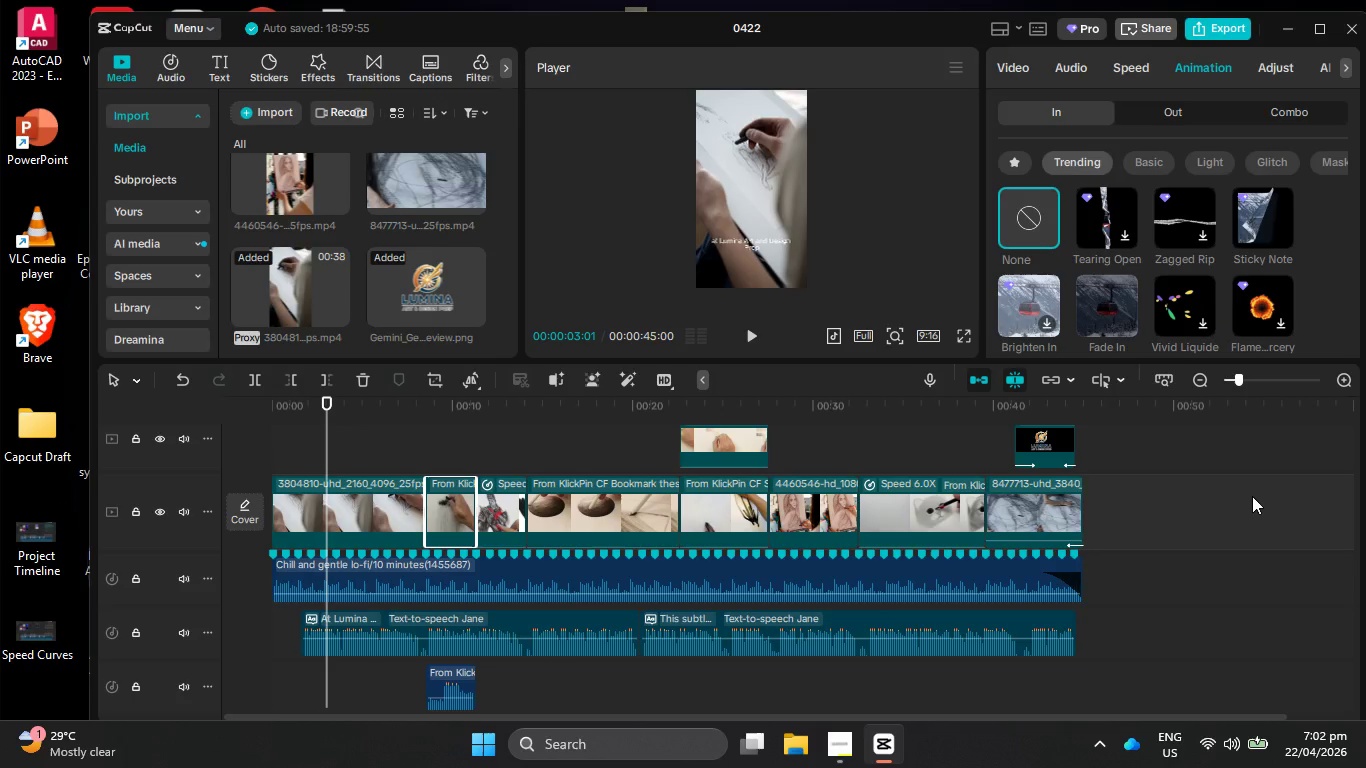 
left_click([760, 339])
 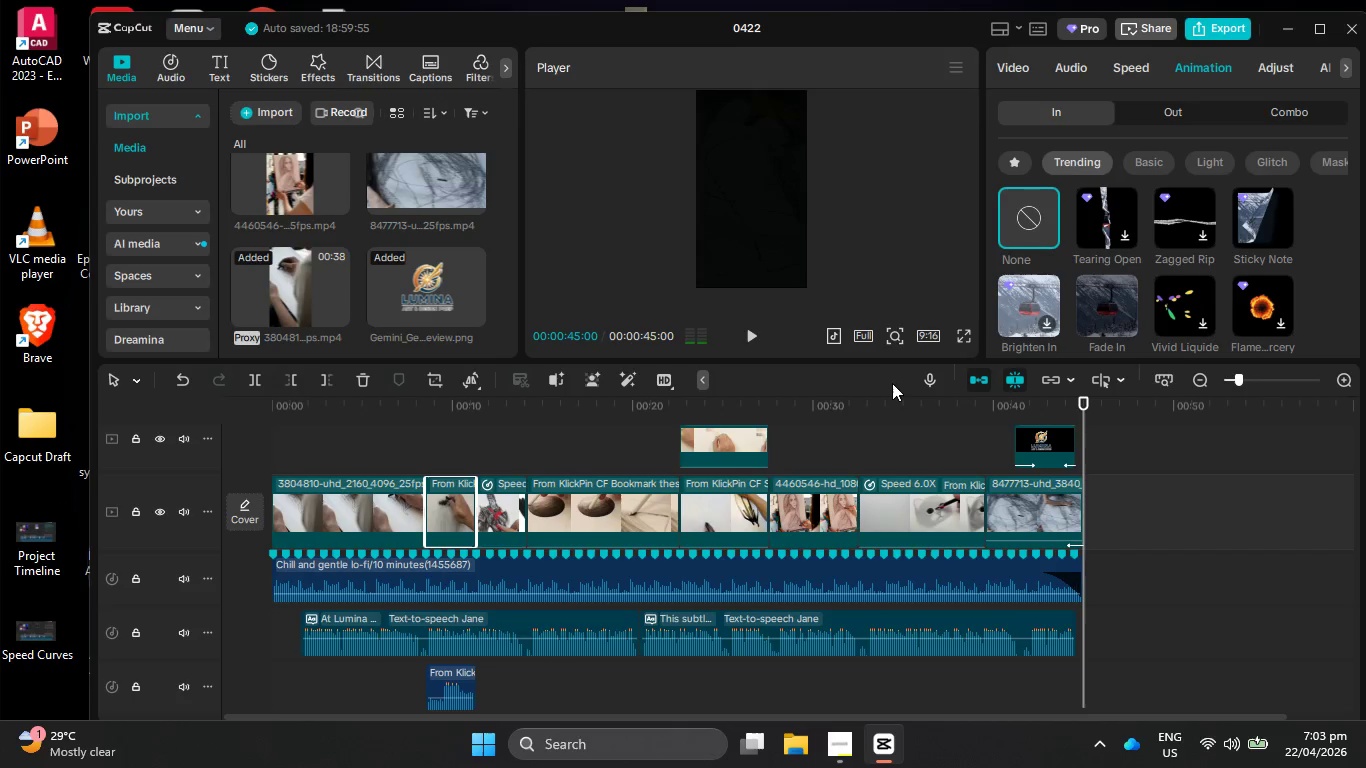 
wait(47.17)
 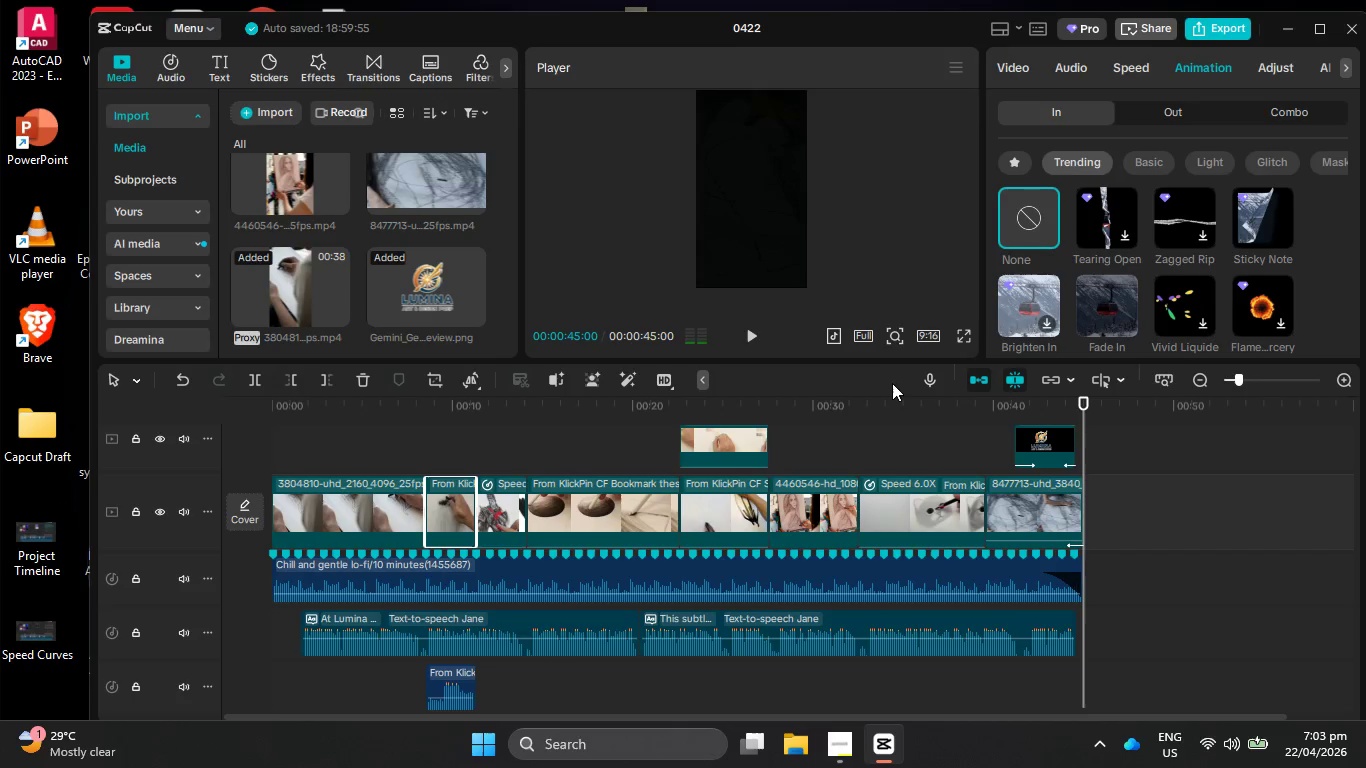 
hold_key(key=ControlLeft, duration=0.86)
 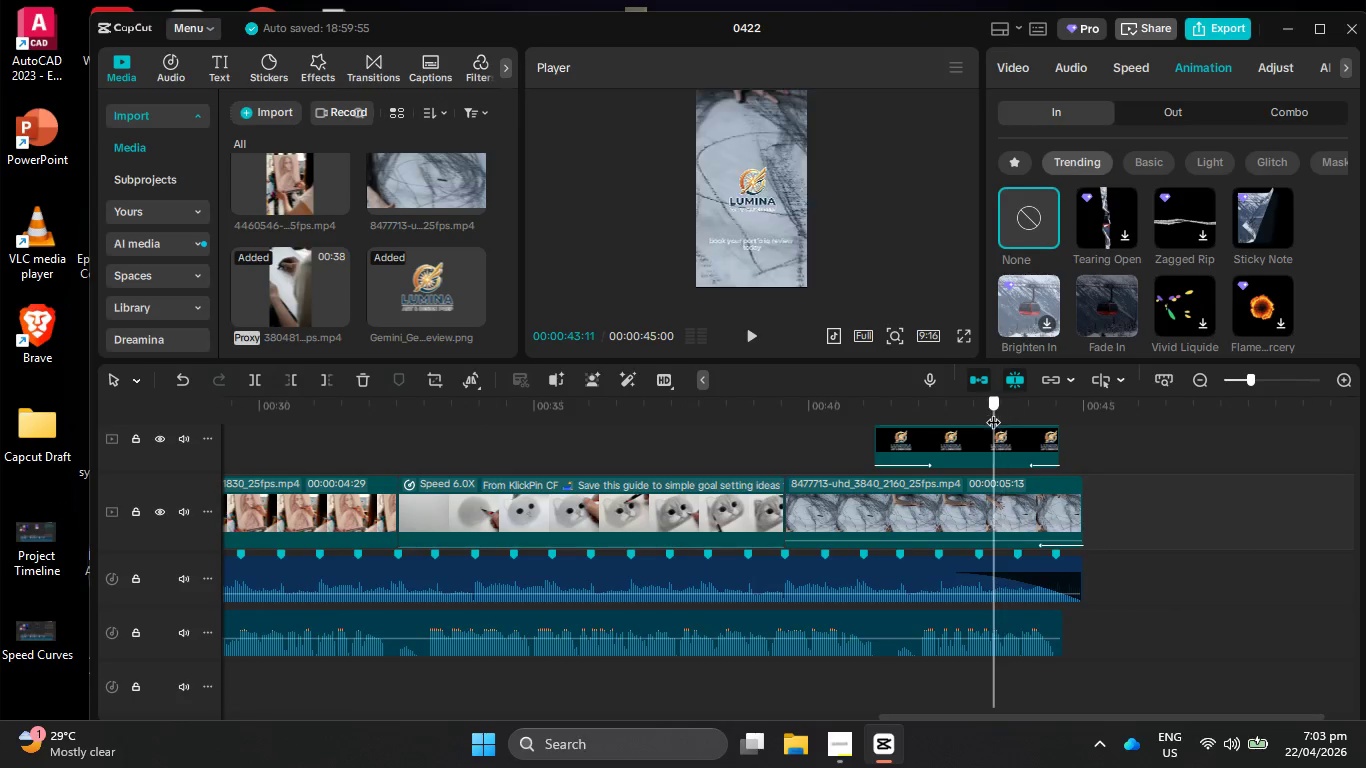 
left_click_drag(start_coordinate=[1027, 400], to_coordinate=[864, 410])
 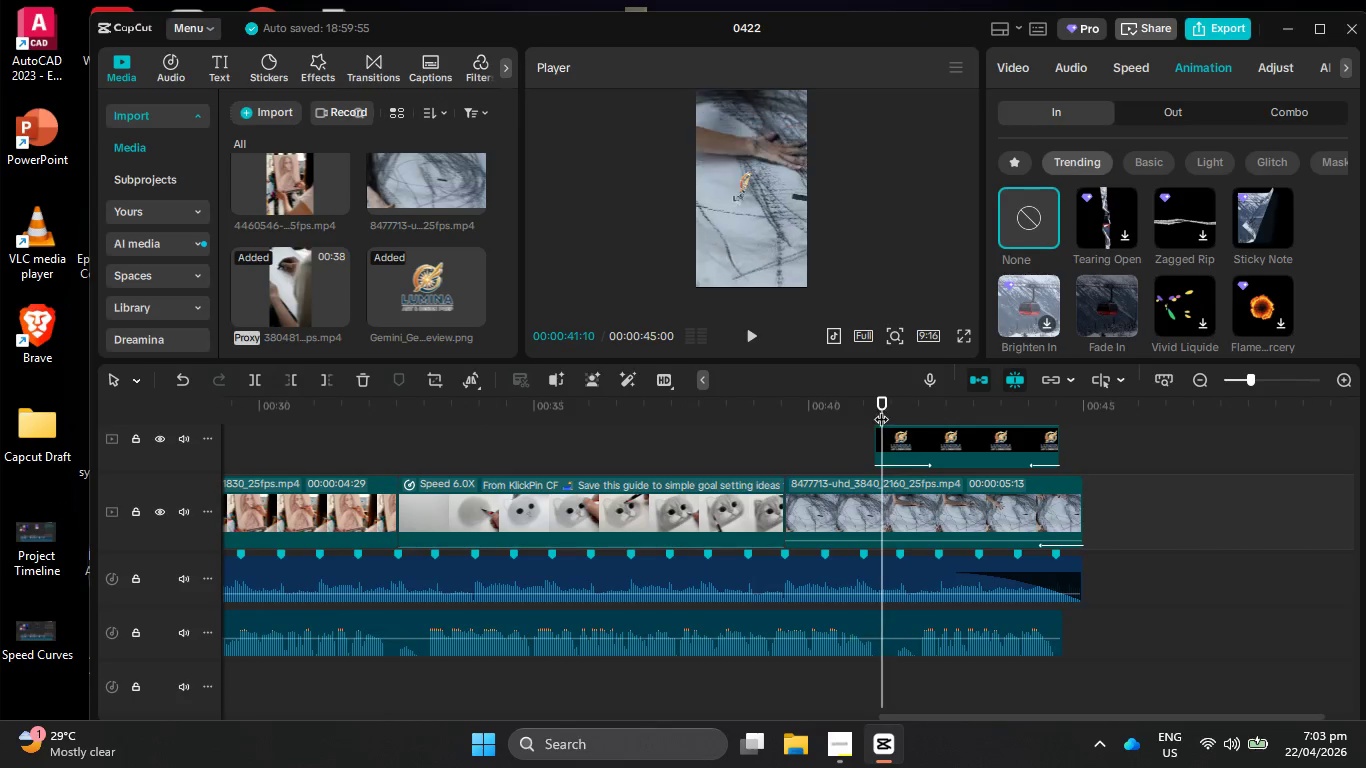 
scroll: coordinate [1102, 470], scroll_direction: up, amount: 14.0
 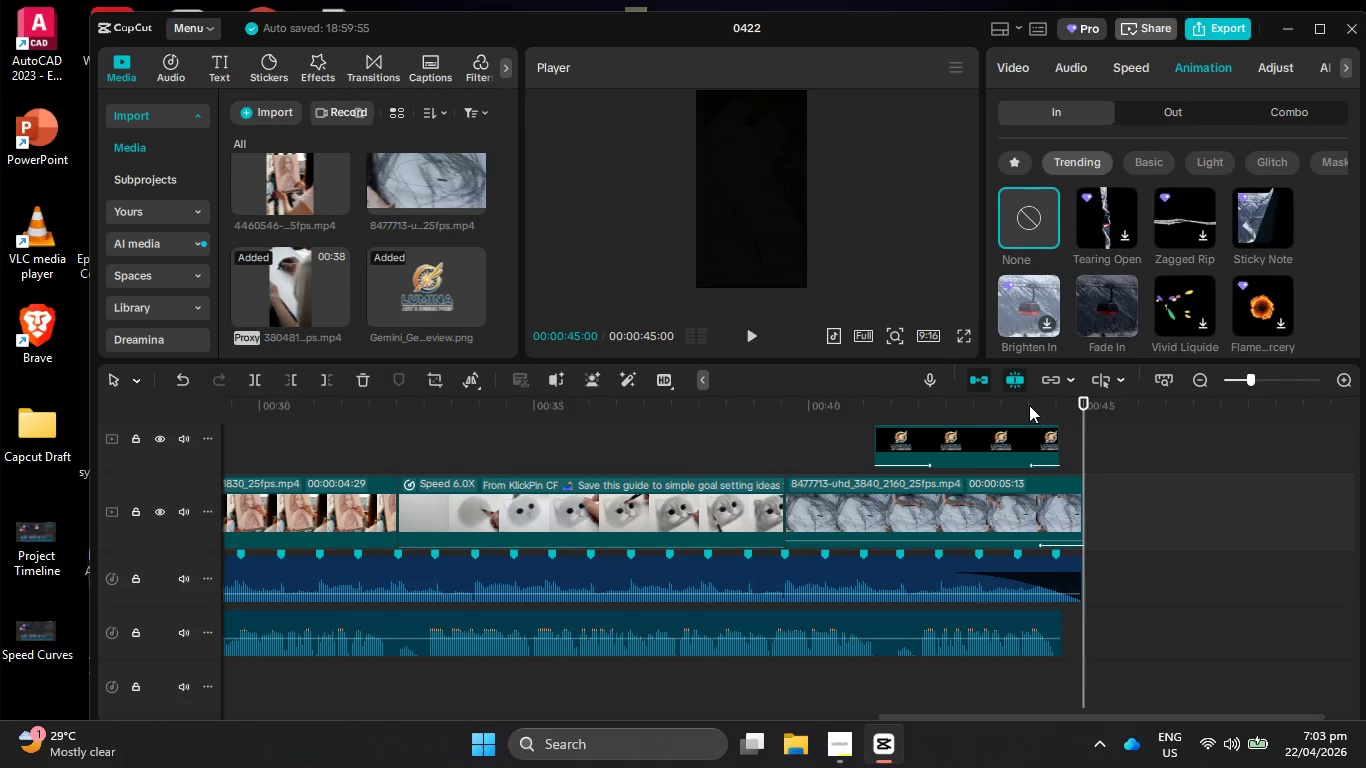 
left_click_drag(start_coordinate=[877, 409], to_coordinate=[910, 406])
 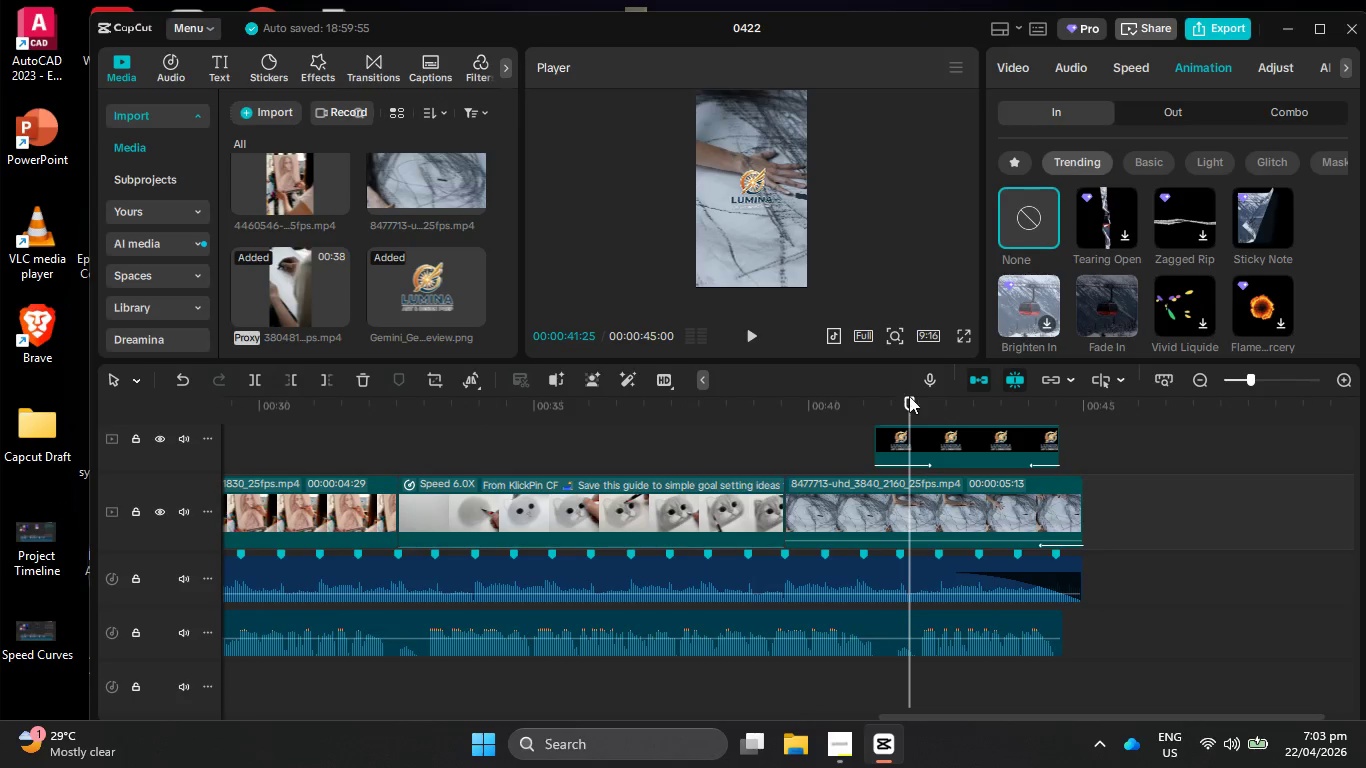 
left_click_drag(start_coordinate=[905, 405], to_coordinate=[925, 405])
 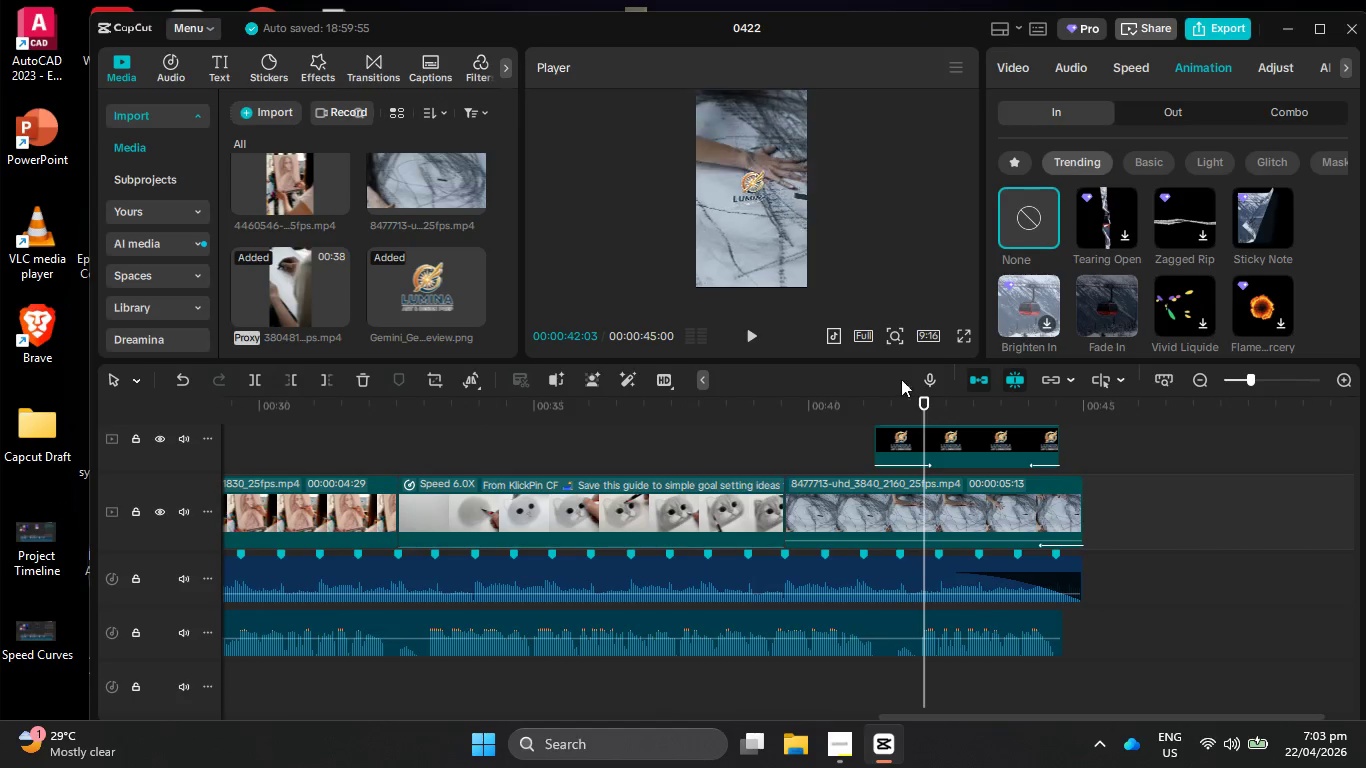 
hold_key(key=ControlLeft, duration=0.7)
scroll: coordinate [673, 137], scroll_direction: up, amount: 5.0
 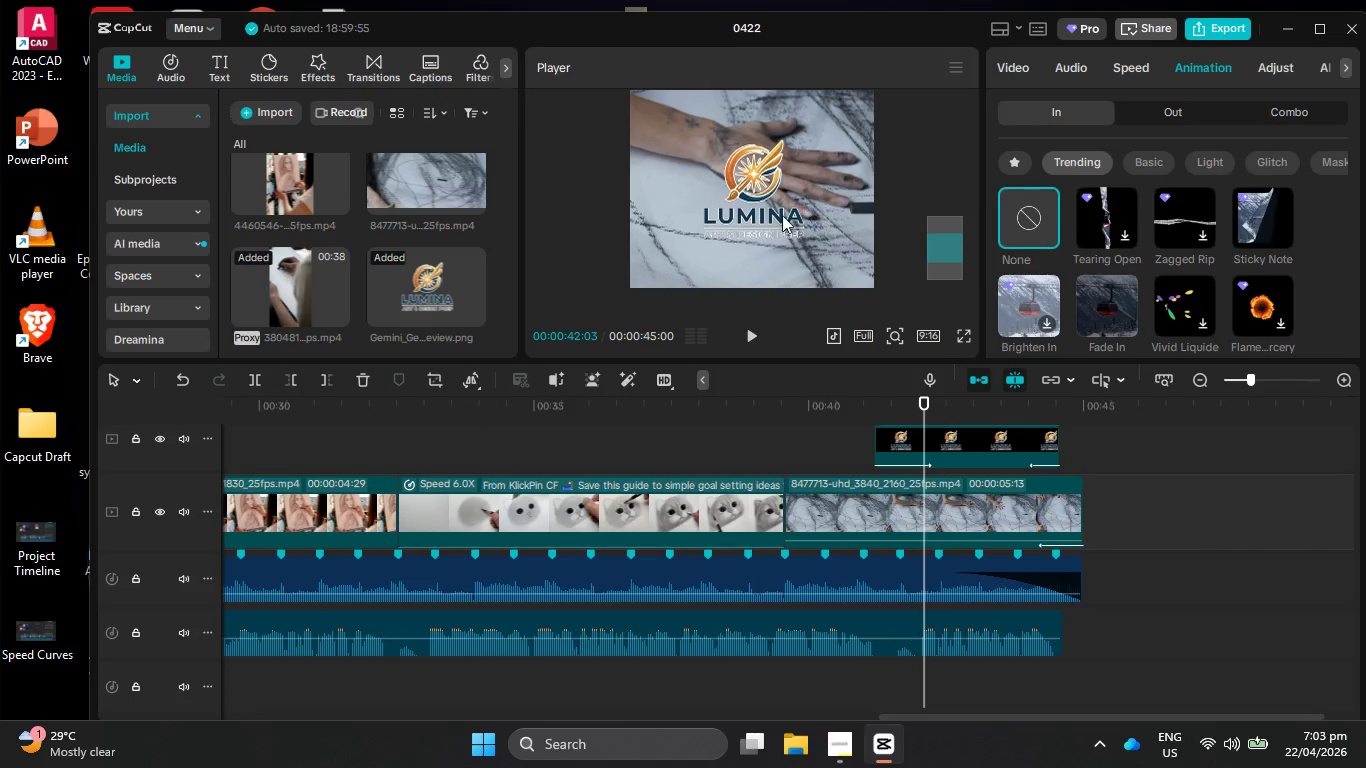 
left_click([776, 220])
 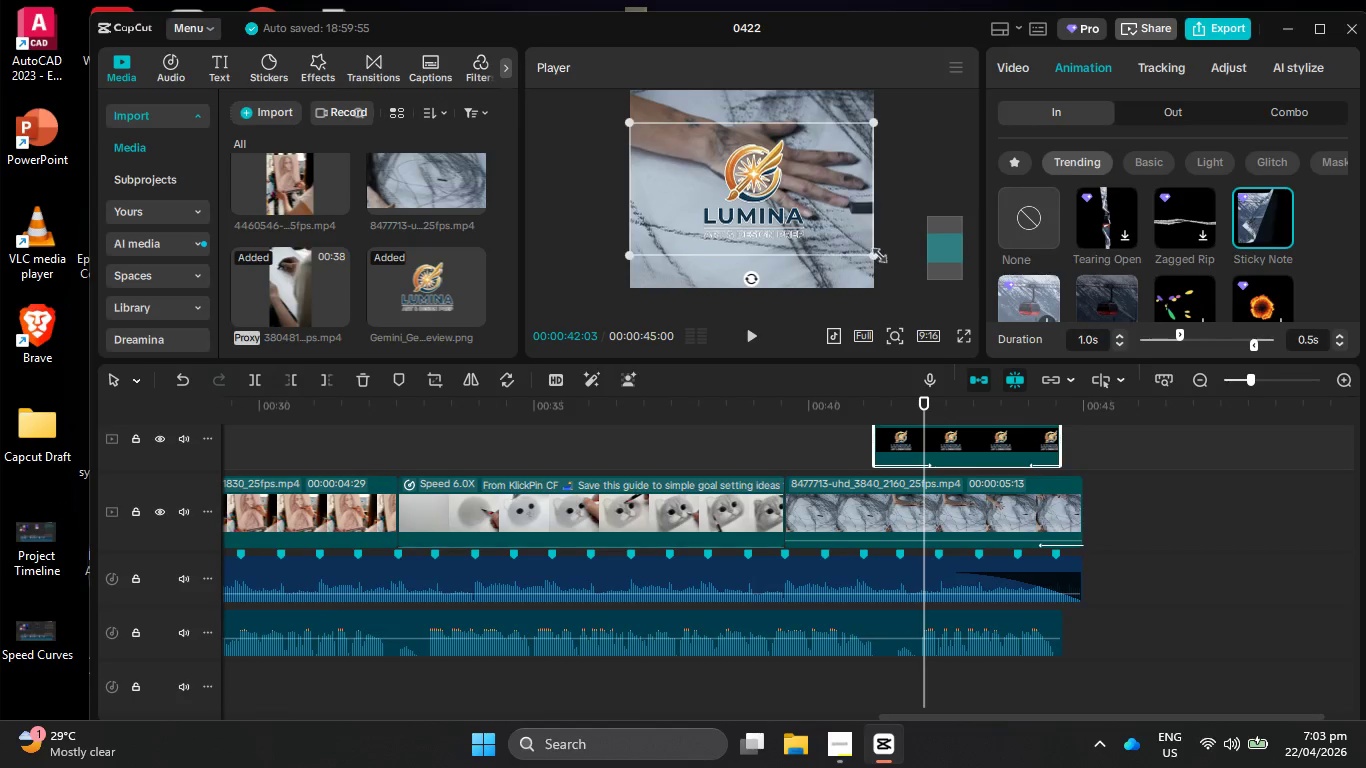 
left_click_drag(start_coordinate=[875, 252], to_coordinate=[909, 280])
 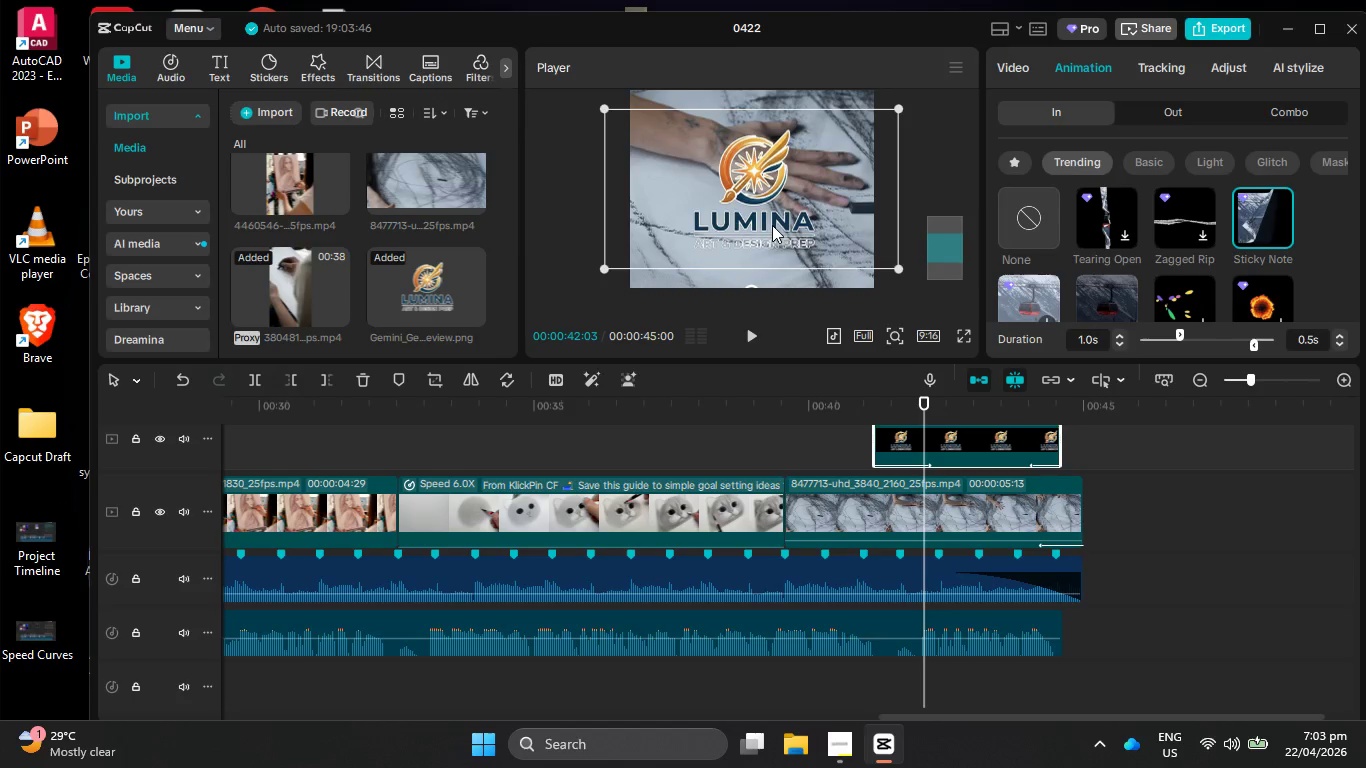 
hold_key(key=ShiftLeft, duration=4.78)
 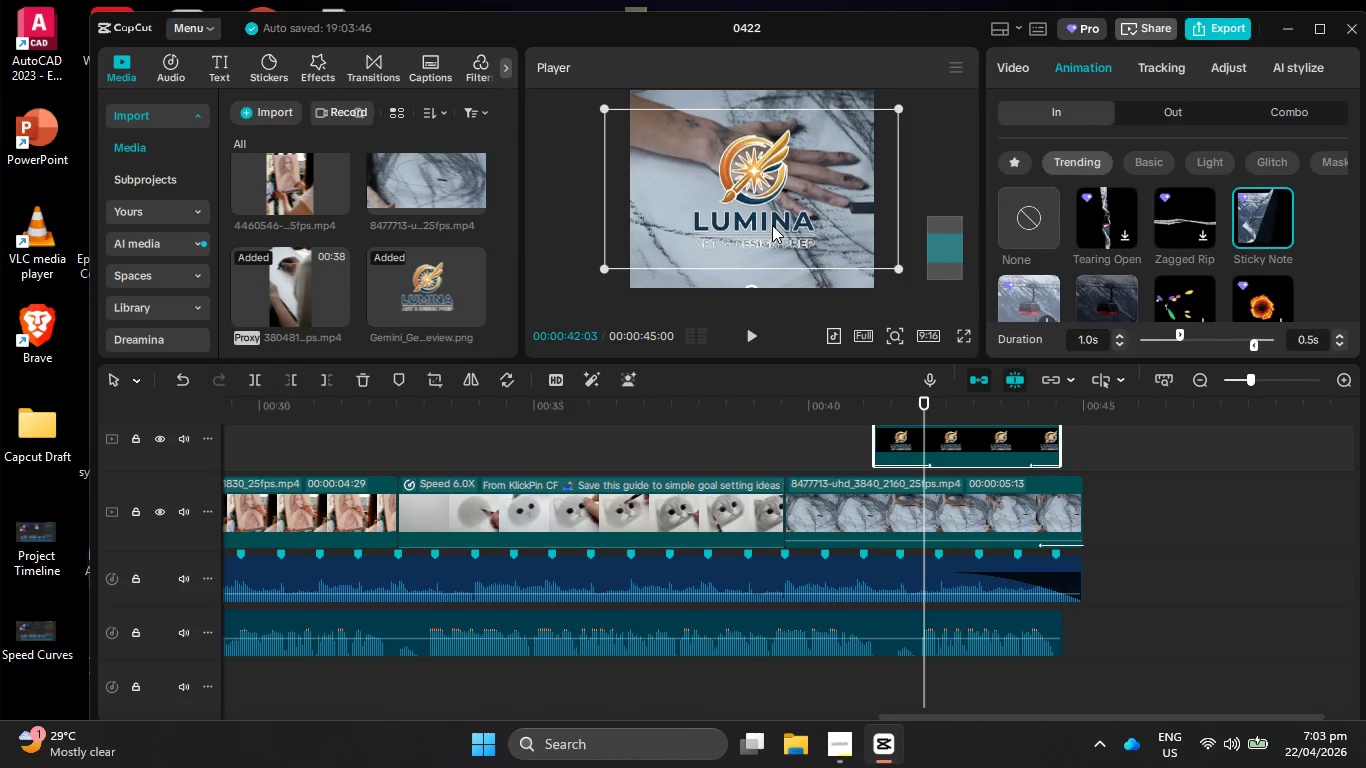 
left_click([772, 225])
 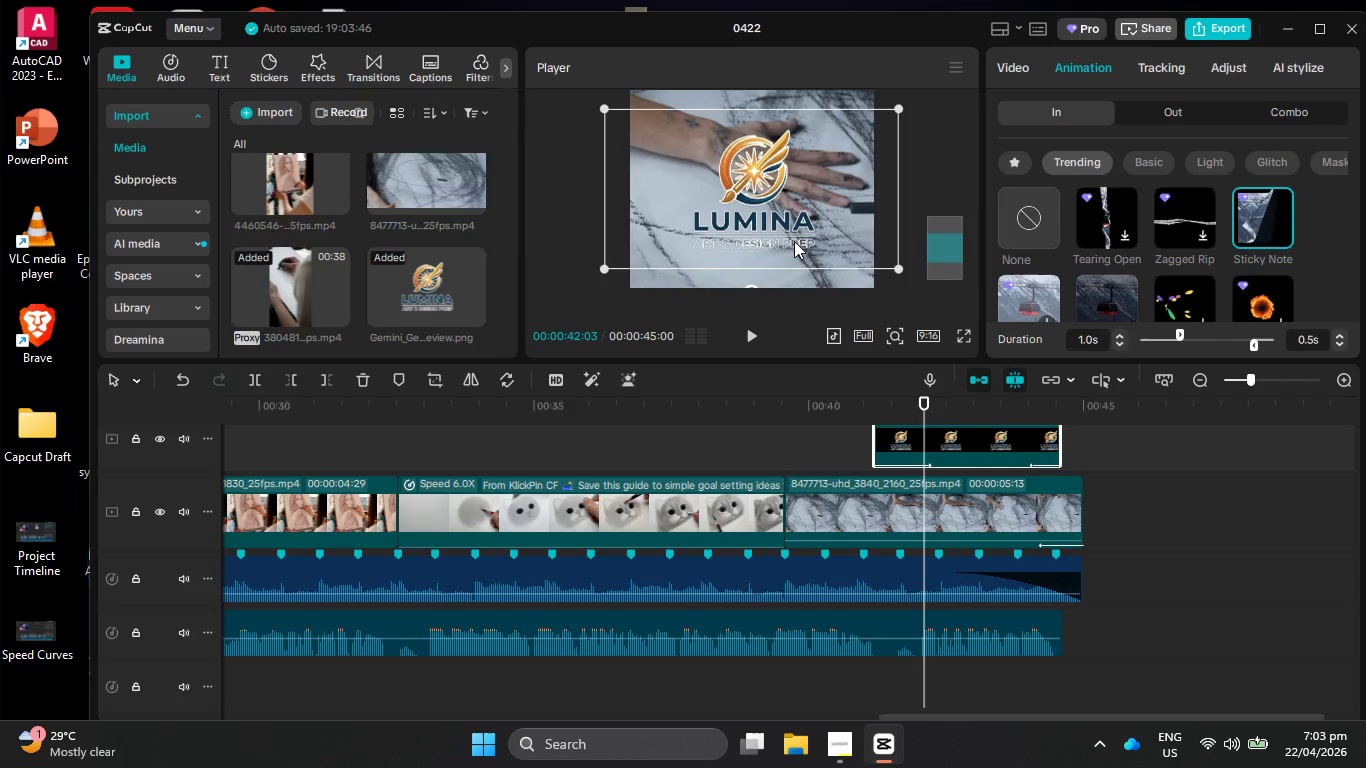 
wait(8.08)
 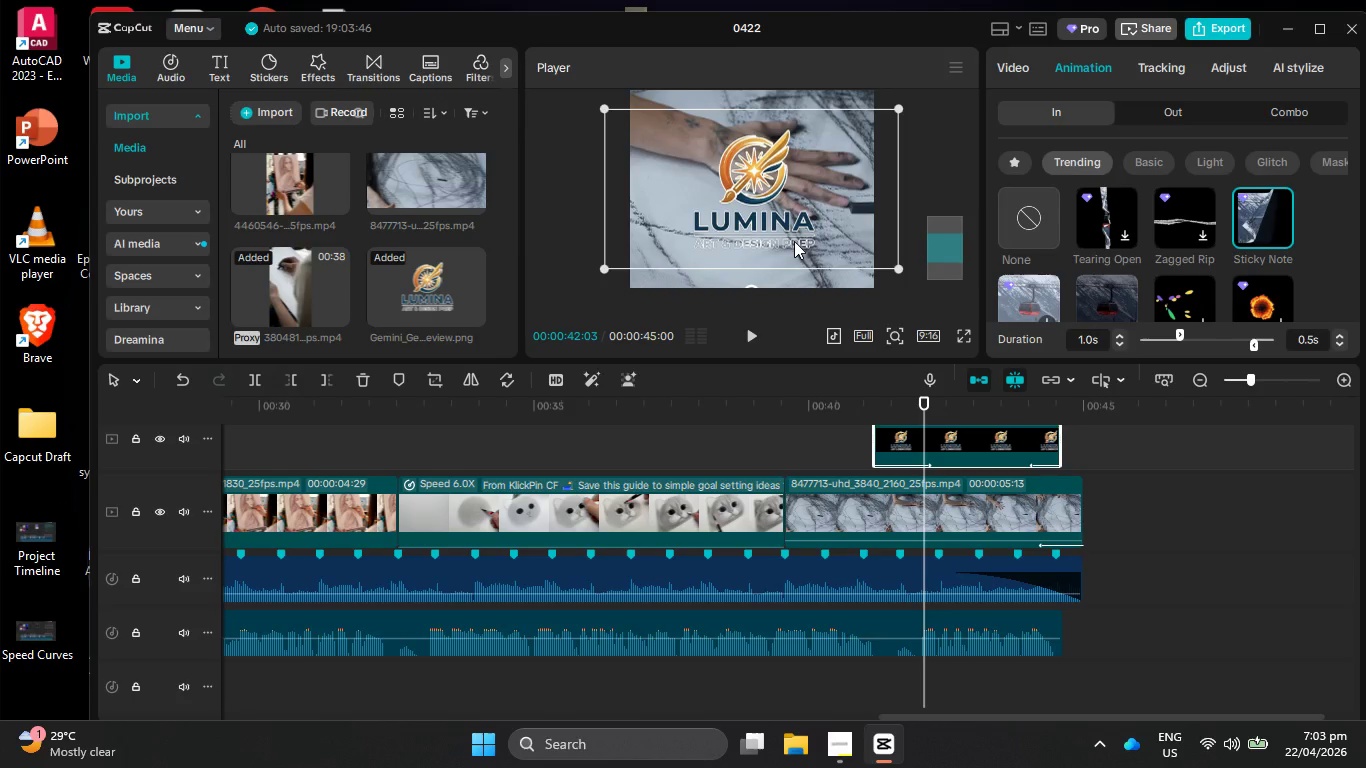 
left_click_drag(start_coordinate=[899, 264], to_coordinate=[890, 261])
 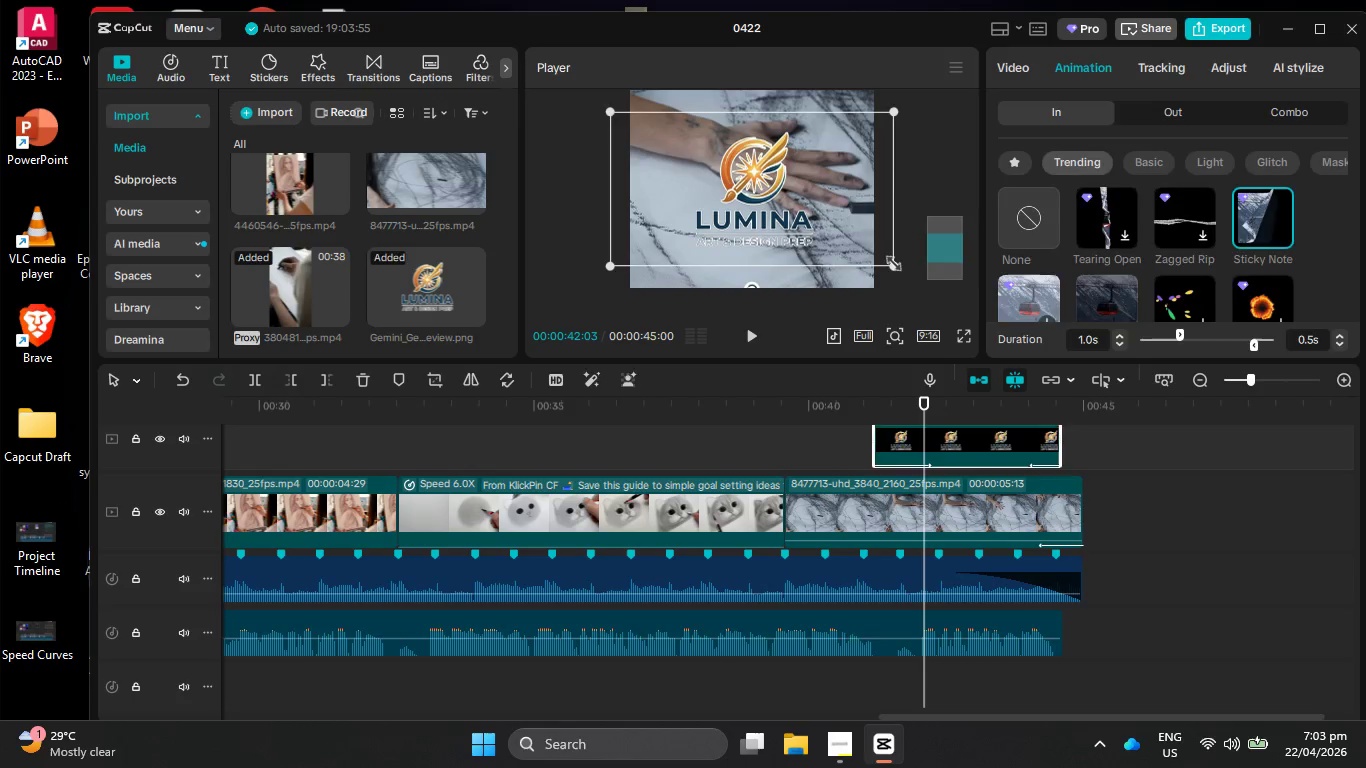 
key(Backspace)
 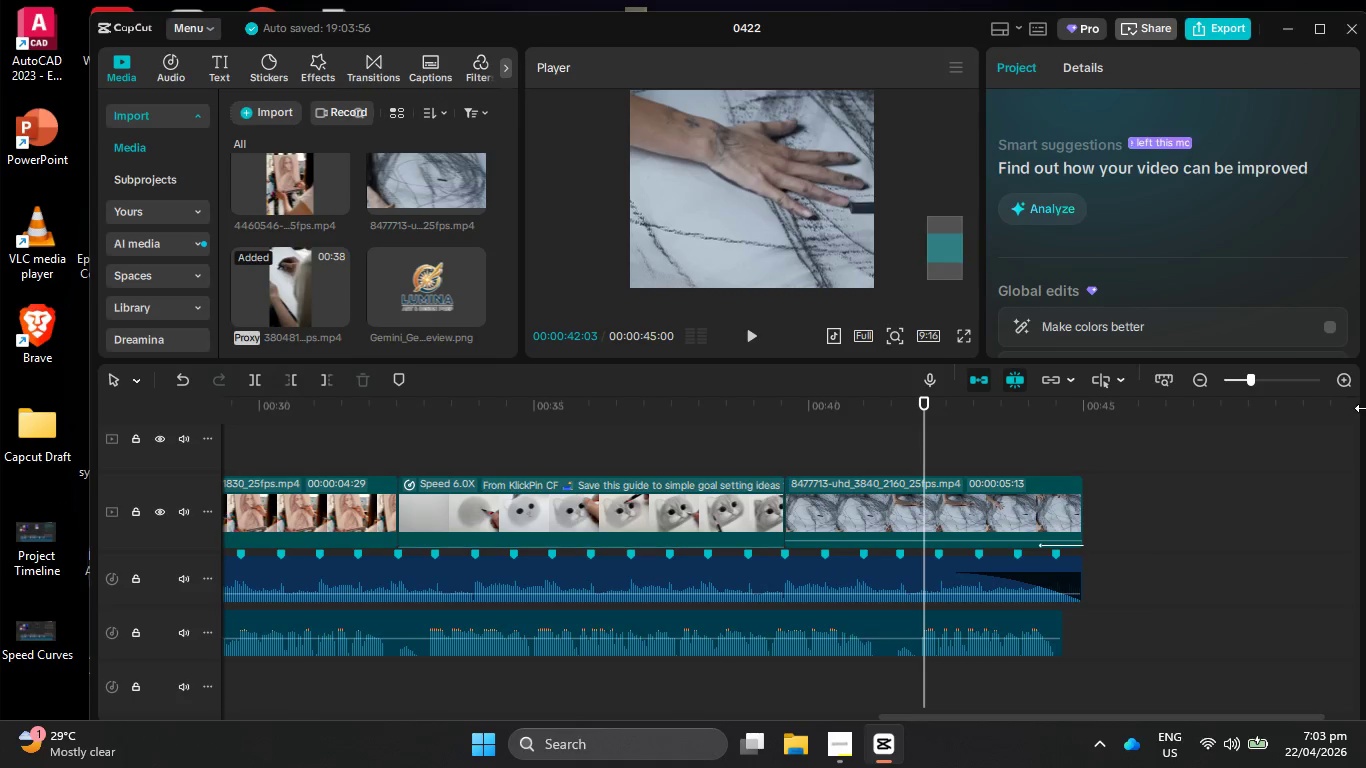 
left_click([1344, 31])
 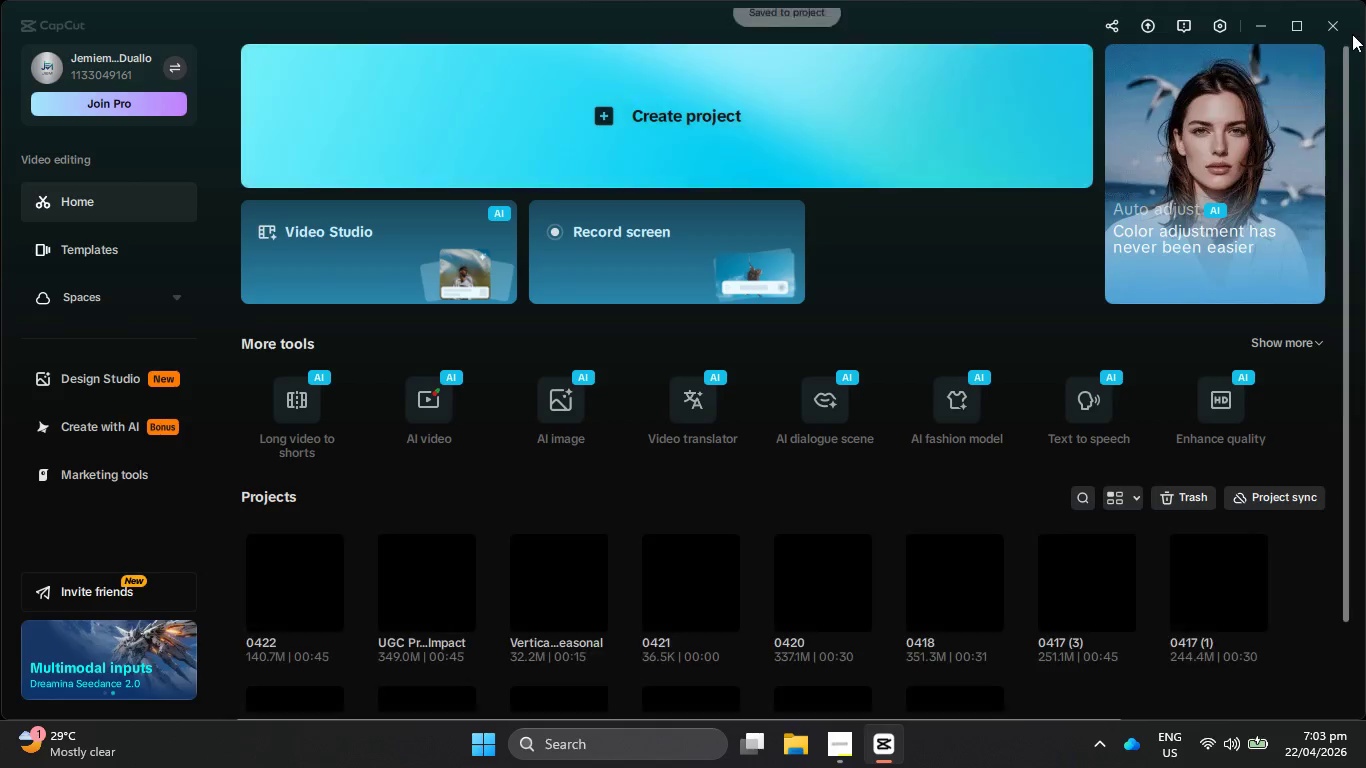 
left_click([1337, 24])